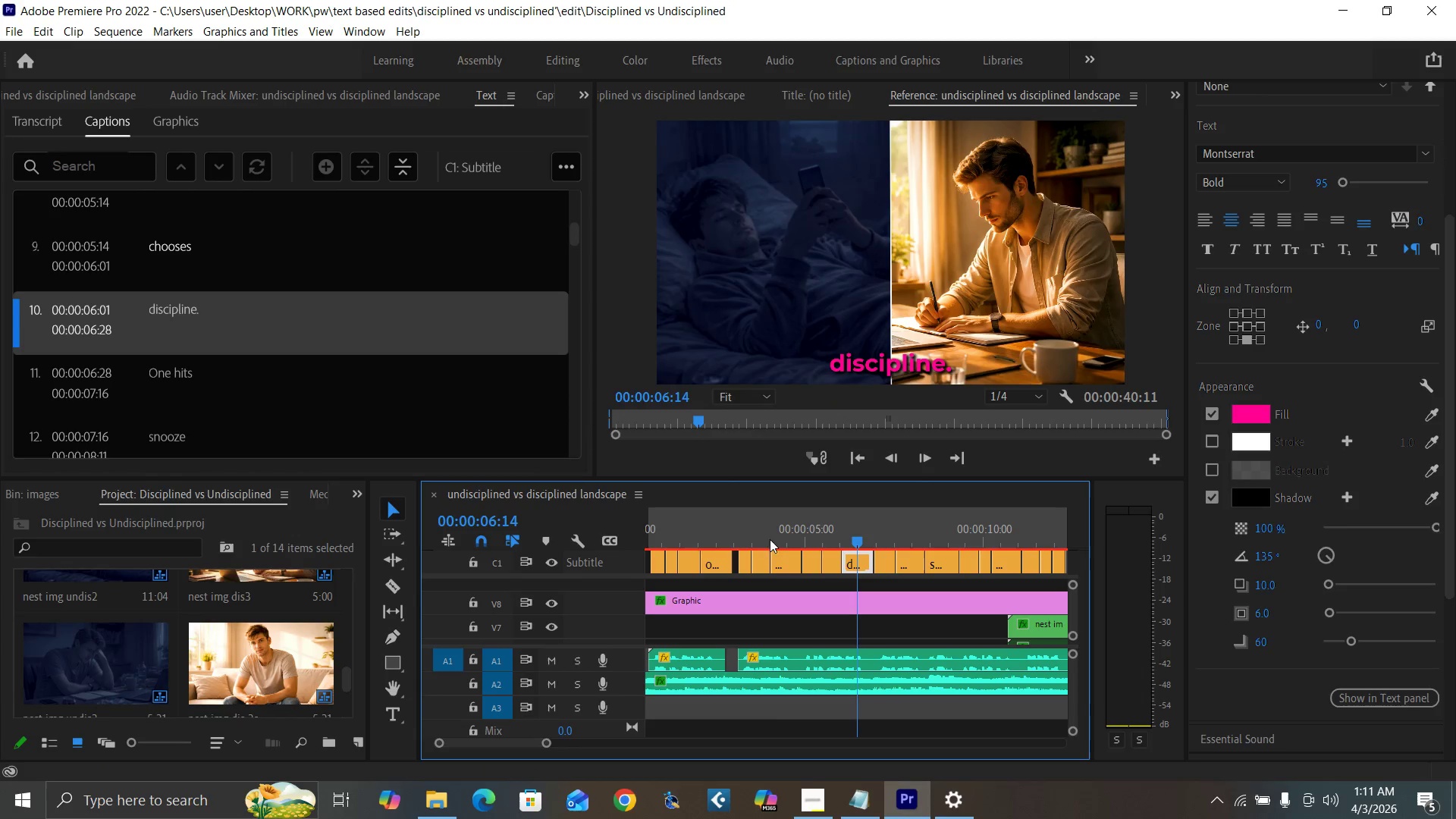 
left_click([728, 535])
 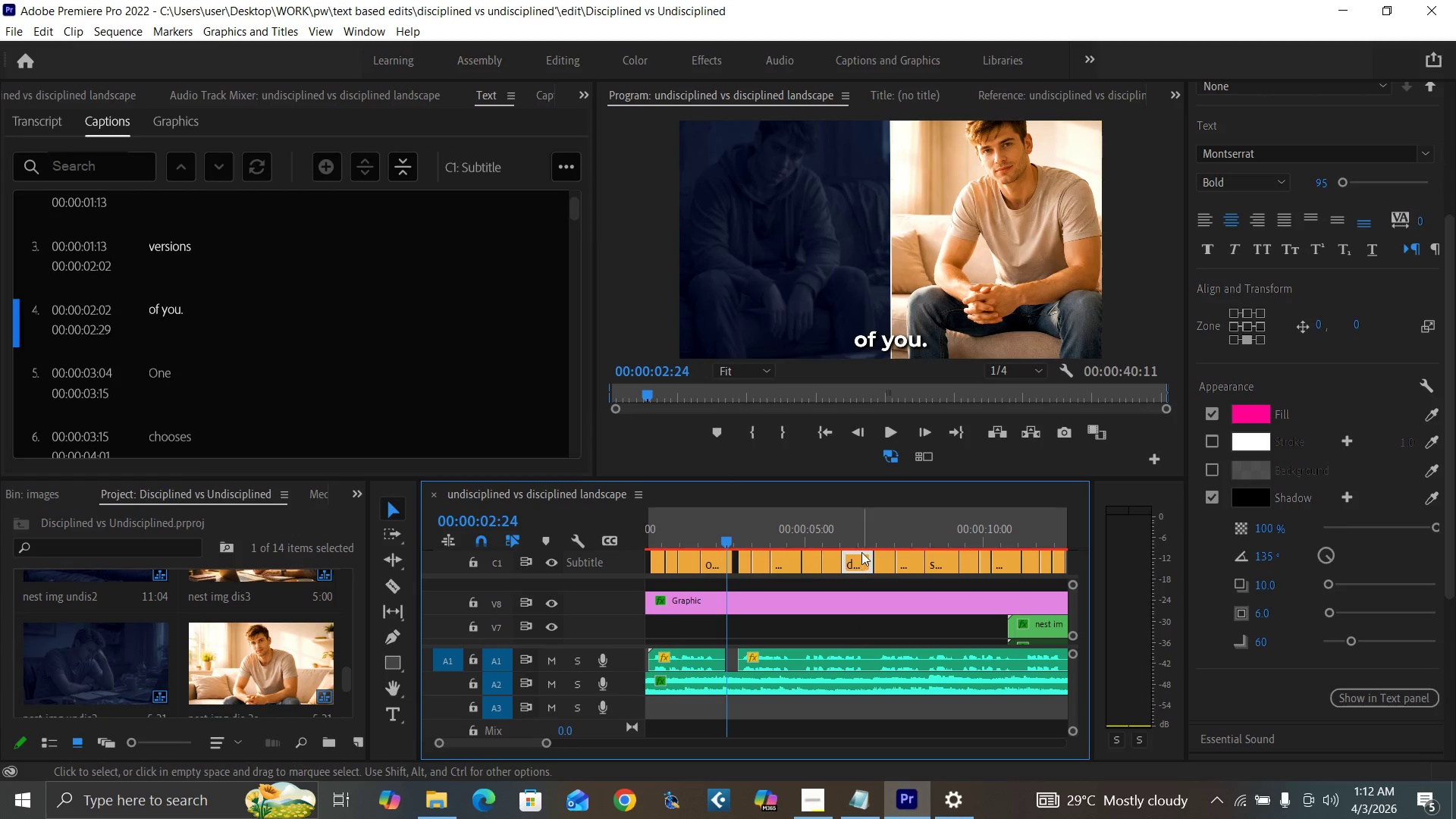 
left_click([866, 536])
 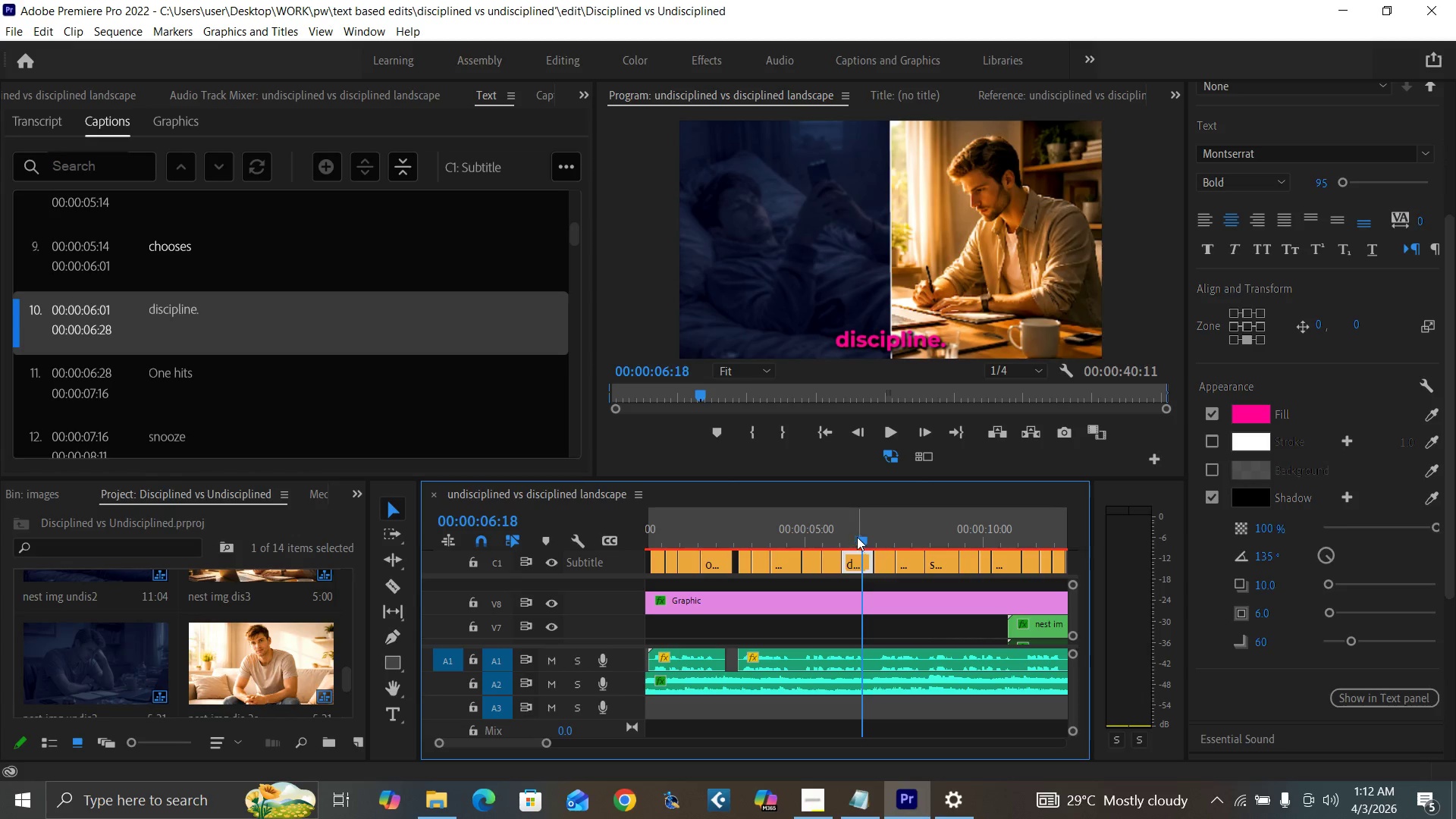 
wait(9.98)
 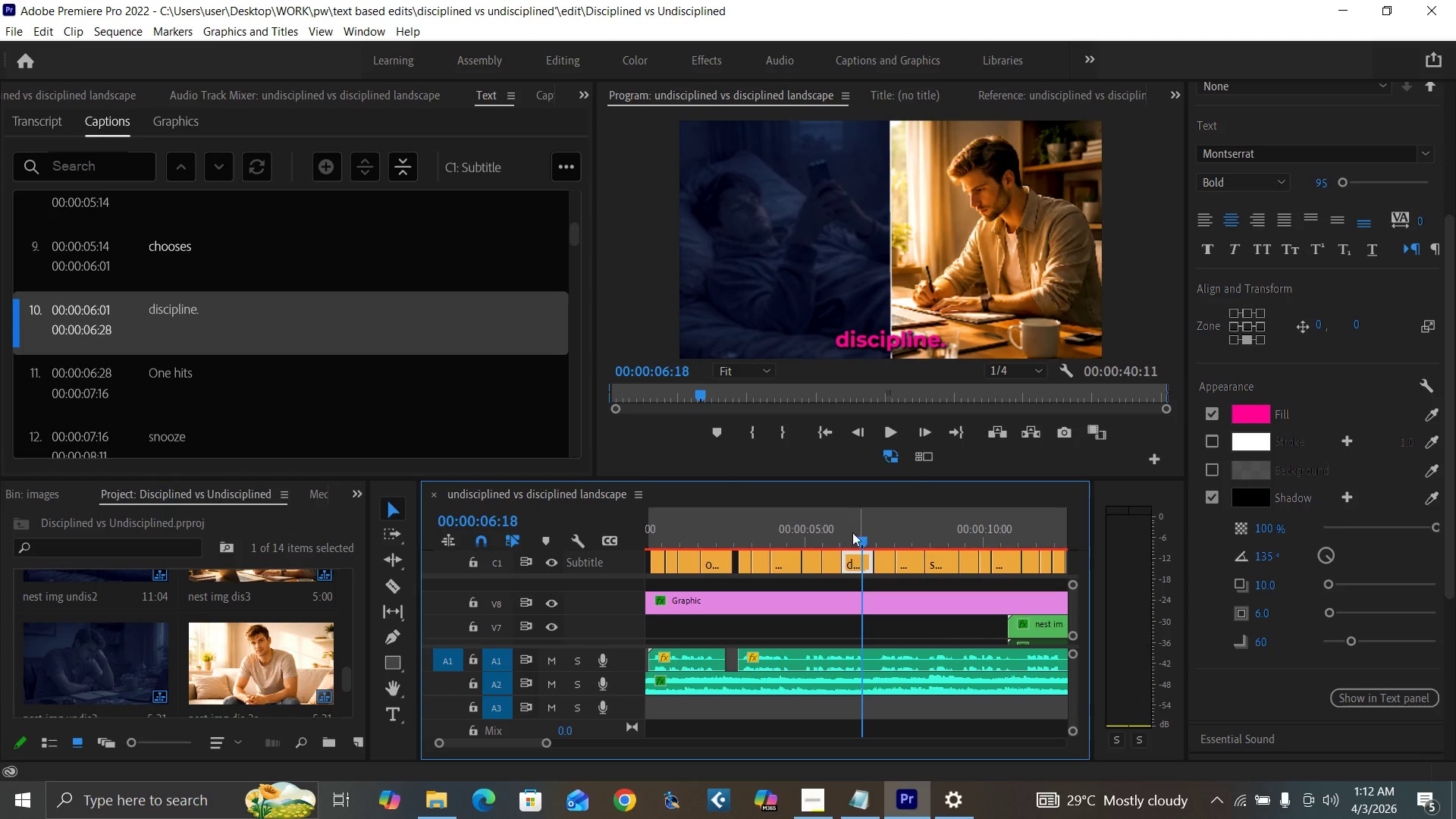 
key(Control+Z)
 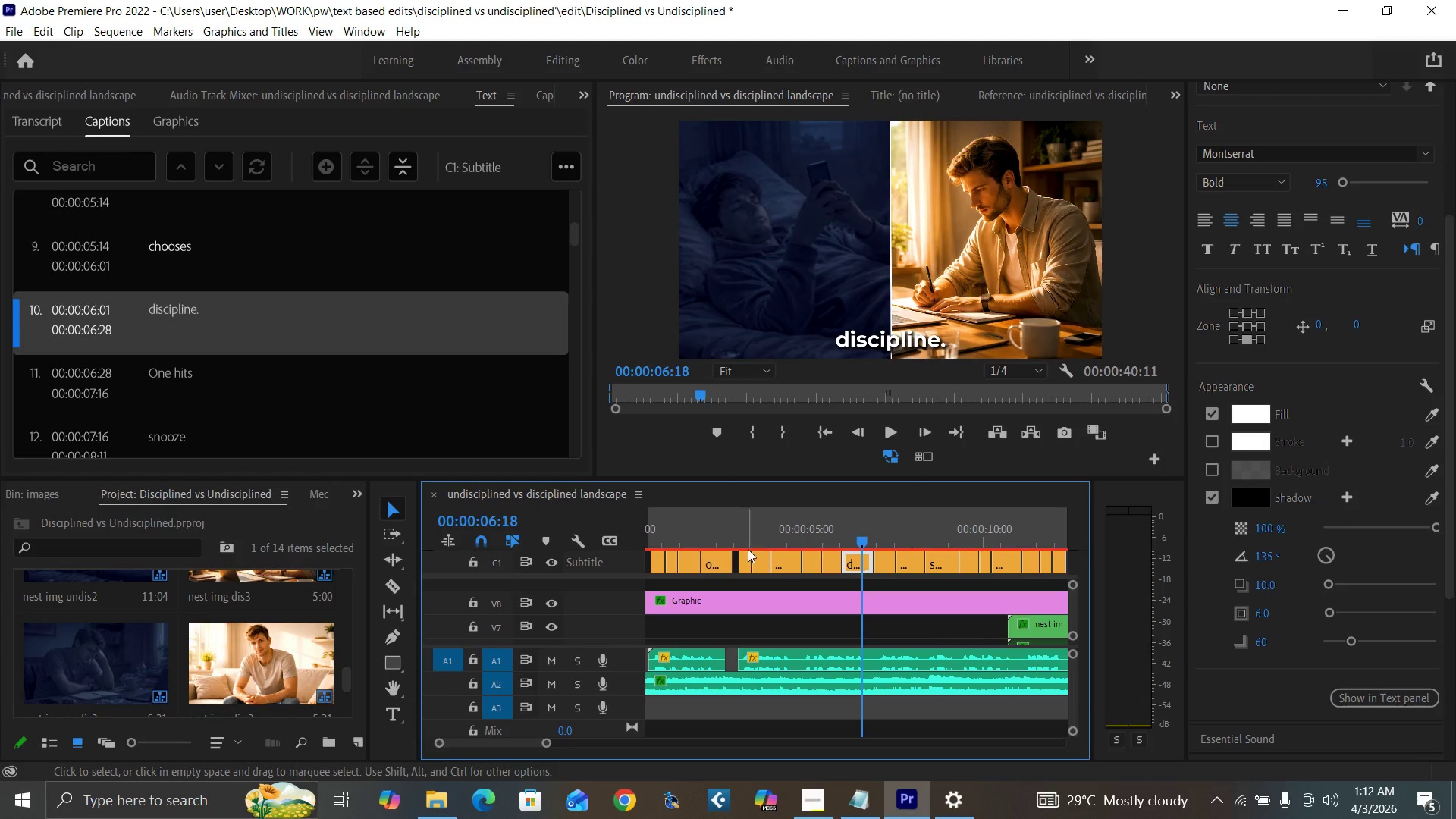 
left_click([758, 542])
 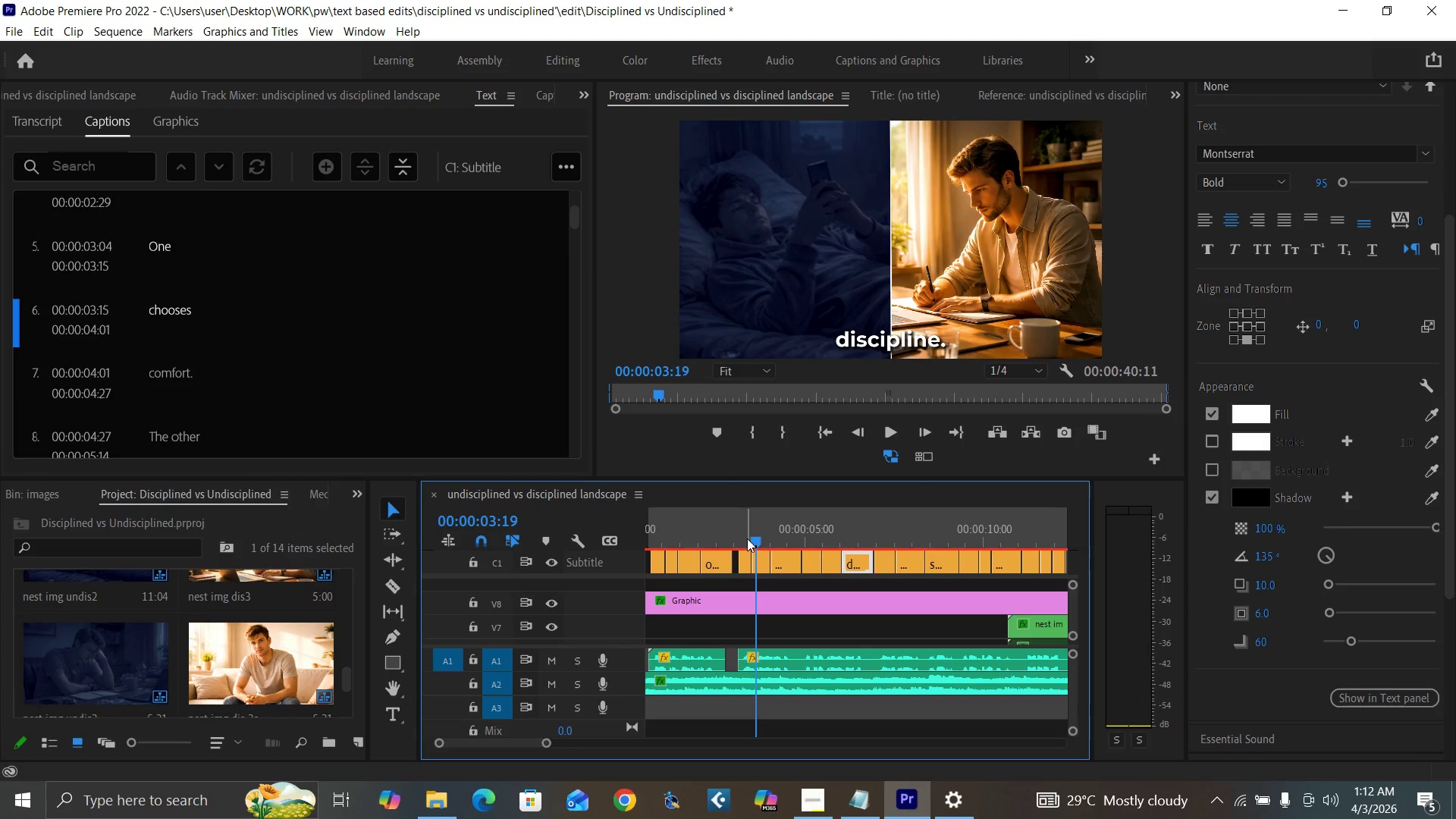 
left_click([745, 538])
 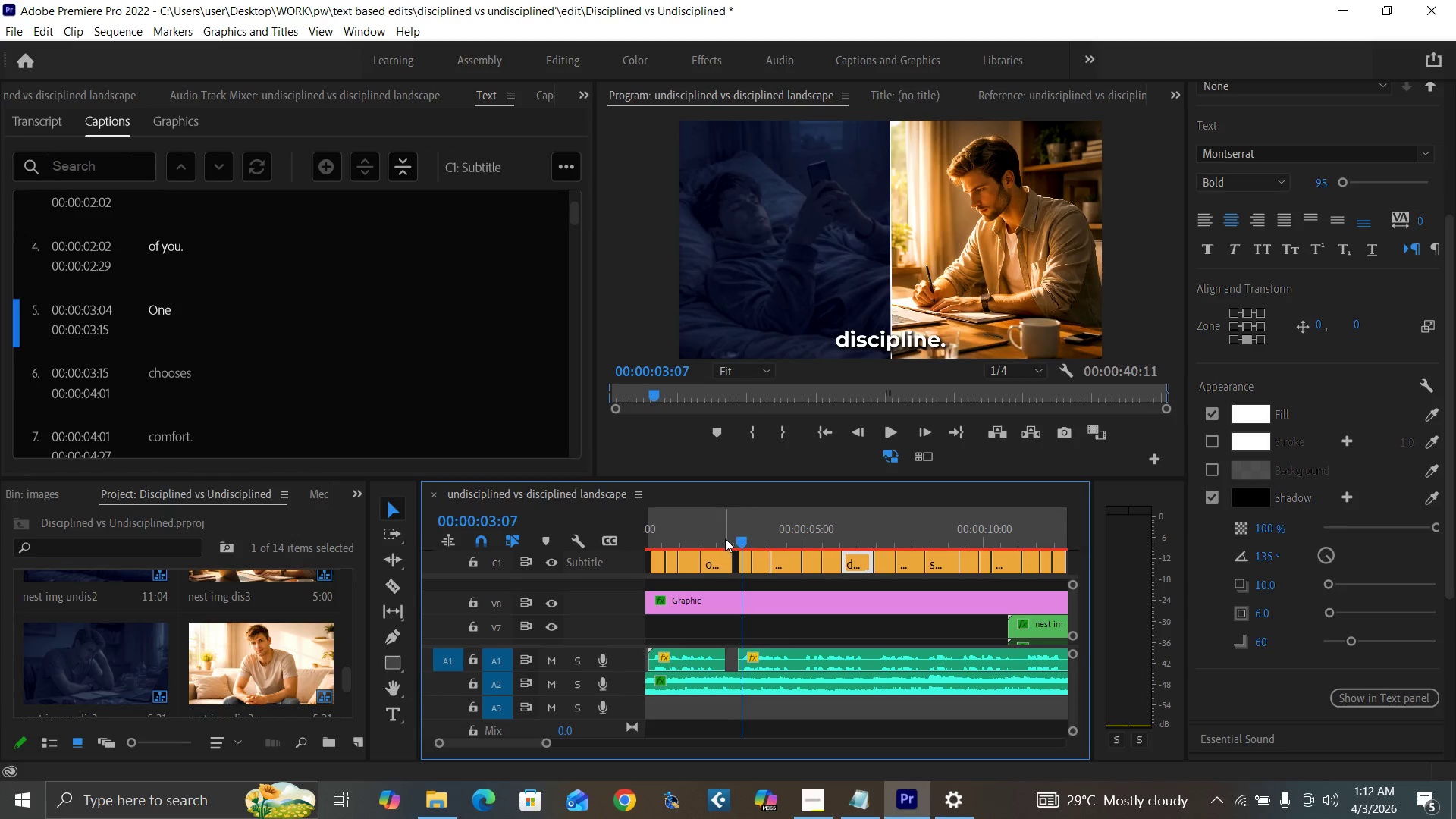 
left_click([722, 538])
 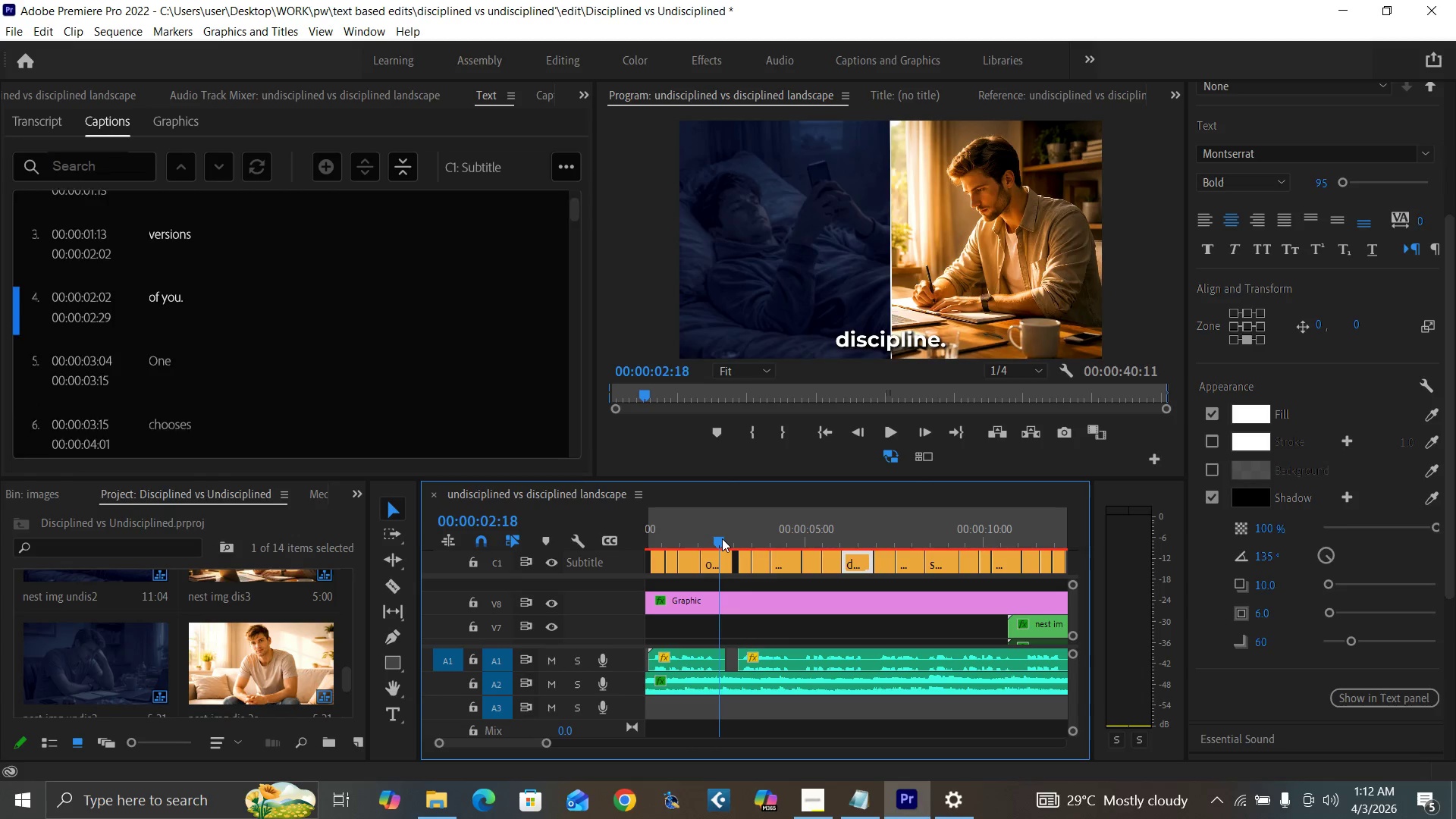 
key(Space)
 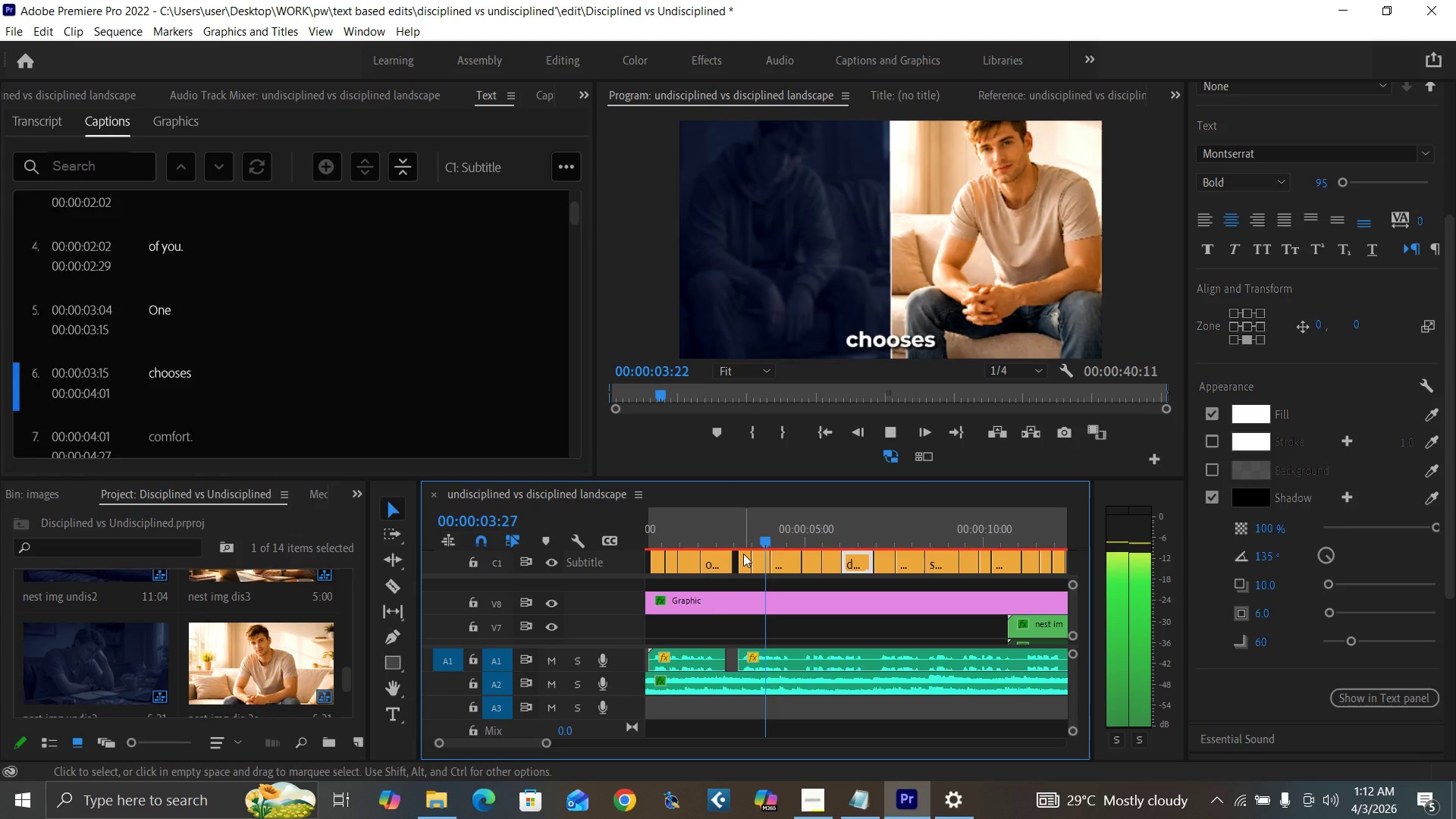 
key(Space)
 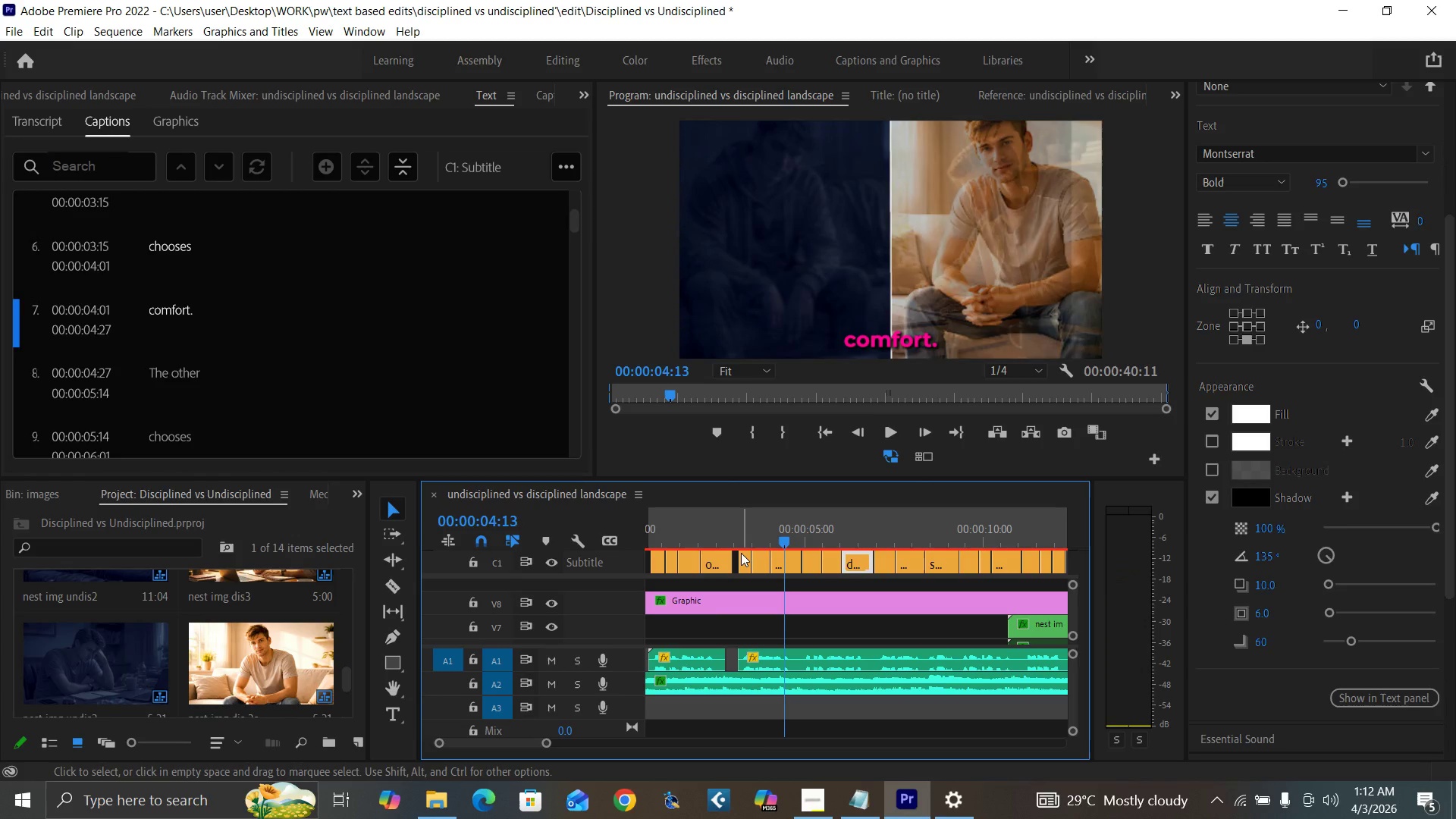 
key(Control+Z)
 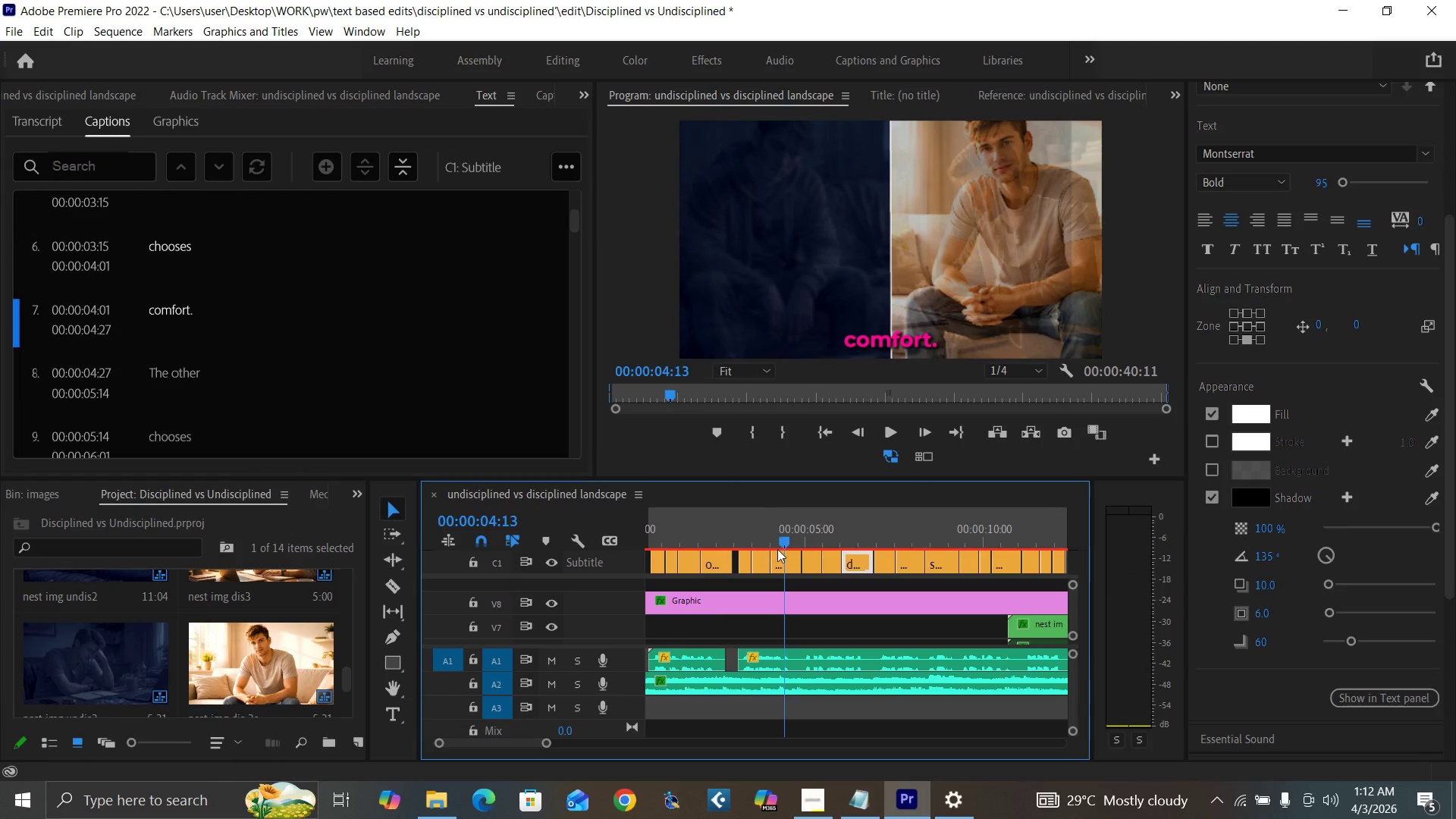 
key(Control+Z)
 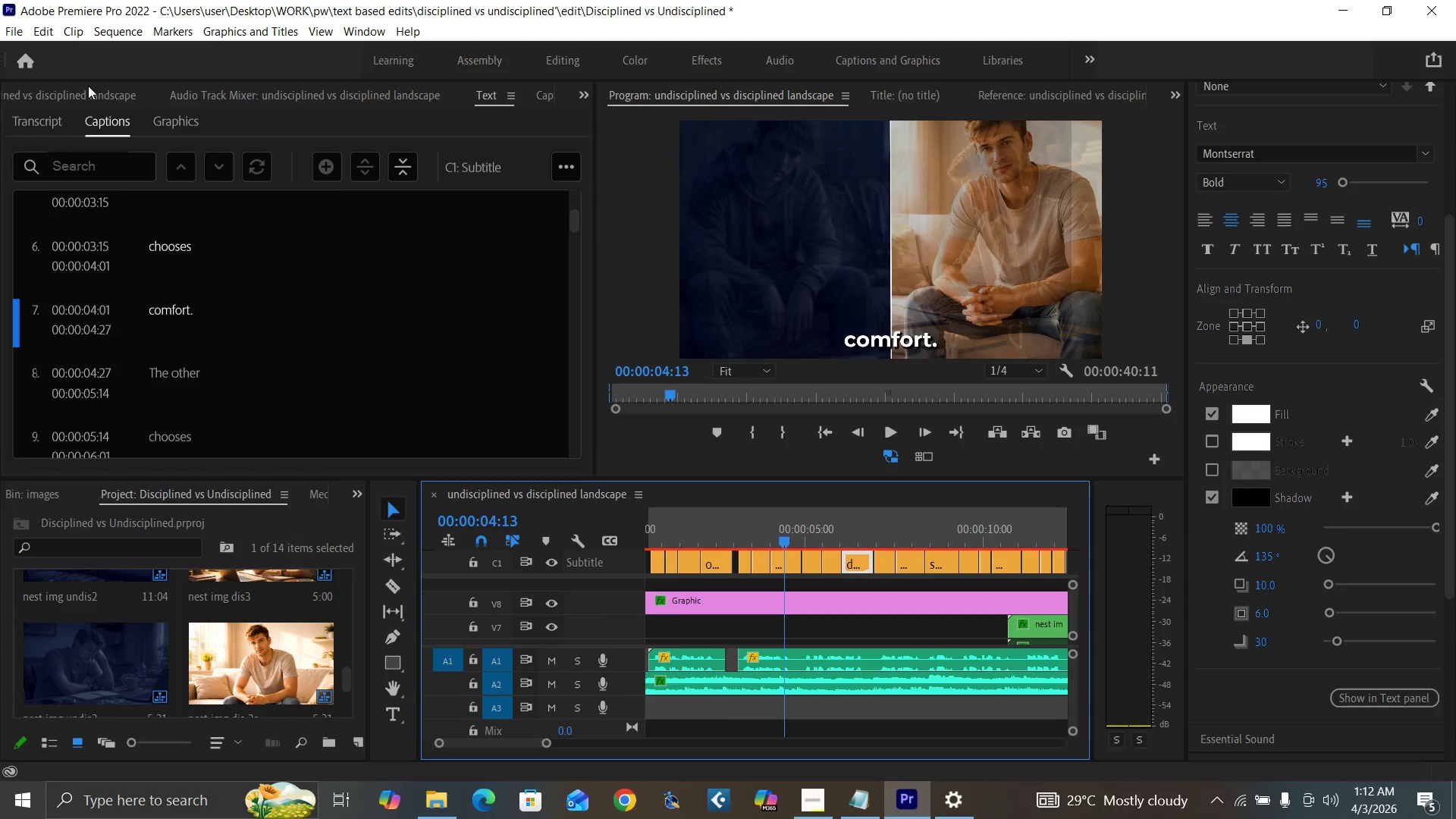 
left_click([47, 31])
 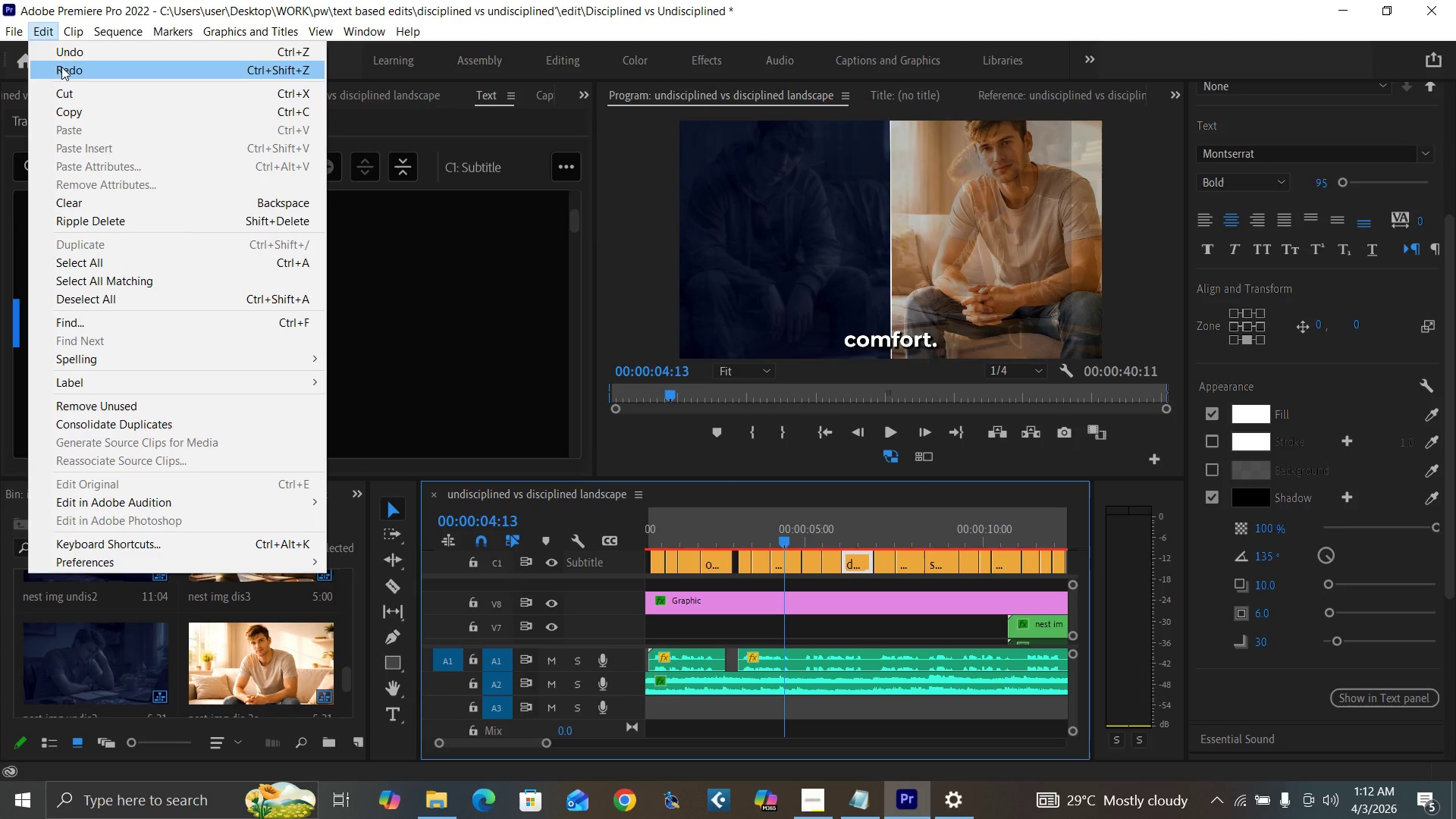 
left_click([62, 67])
 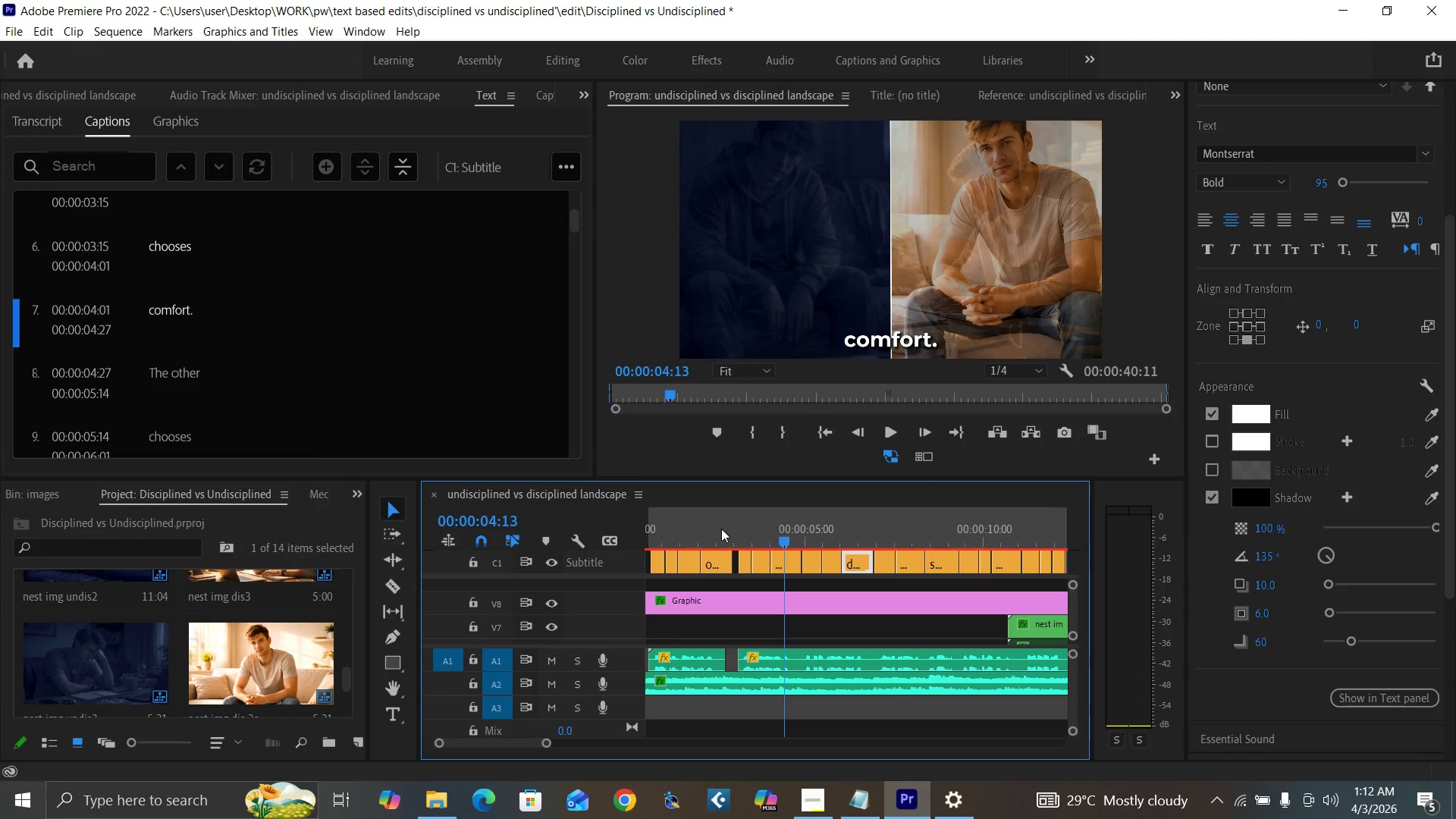 
left_click_drag(start_coordinate=[707, 532], to_coordinate=[661, 556])
 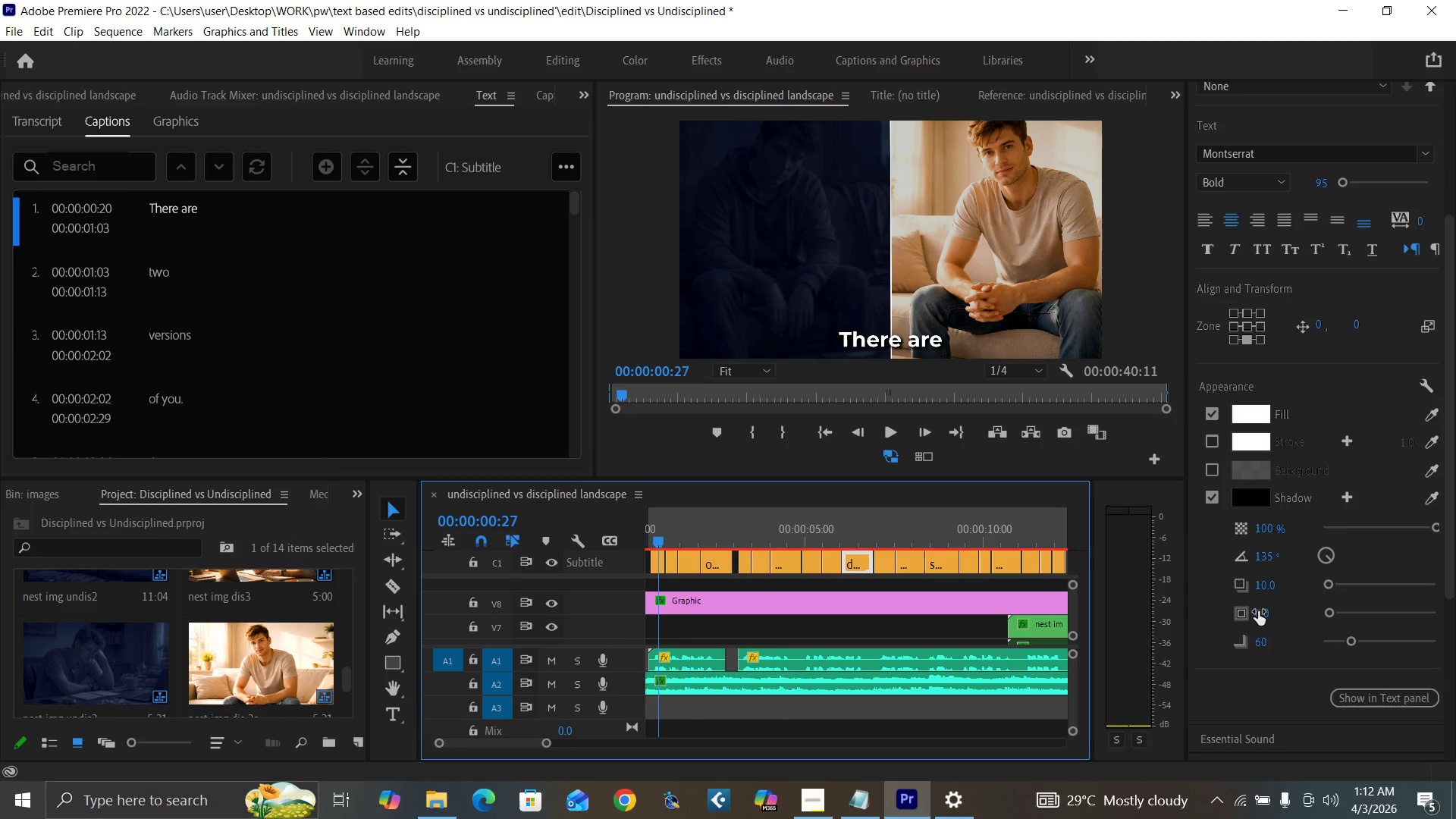 
key(Space)
 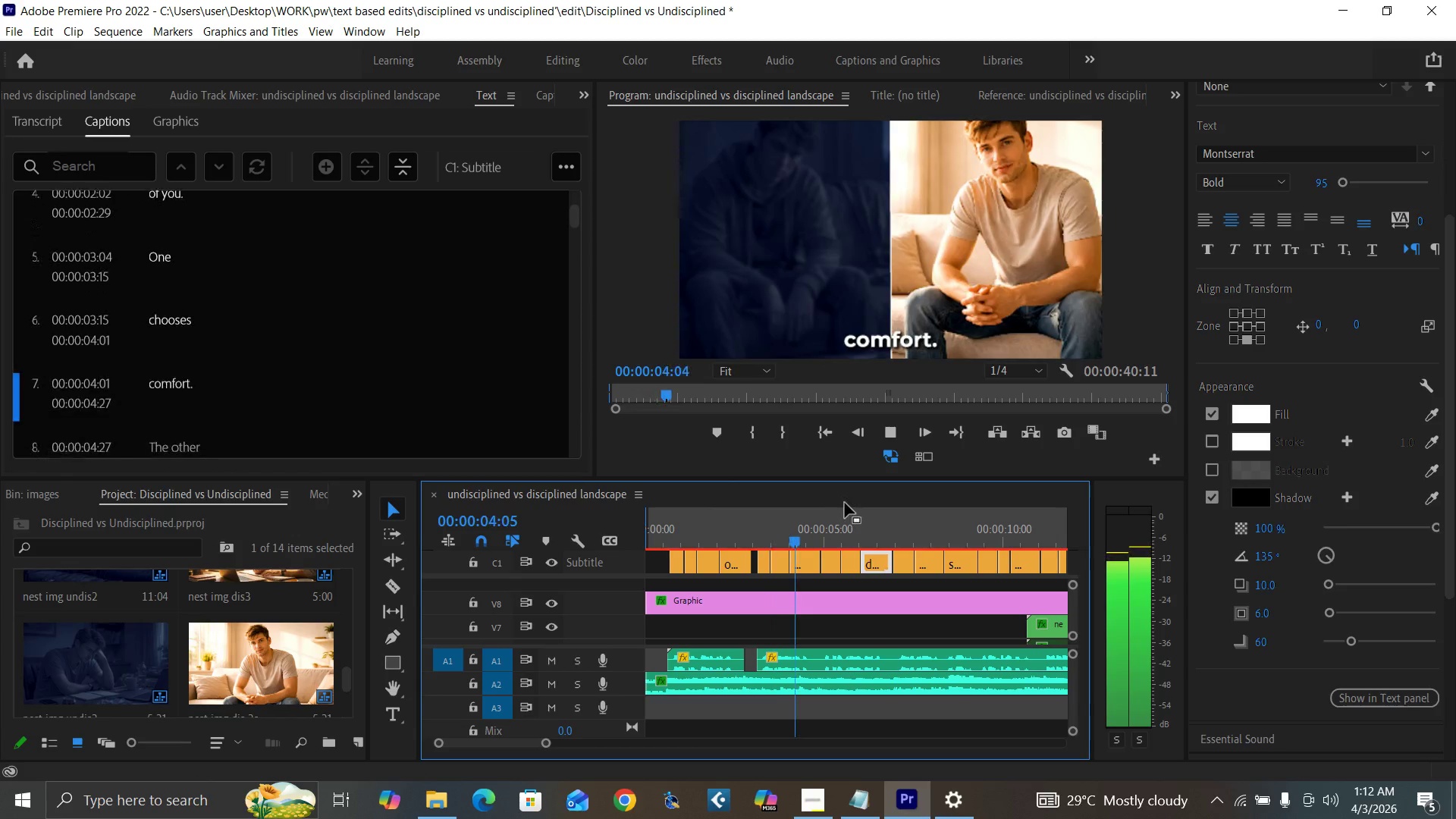 
mouse_move([879, 560])
 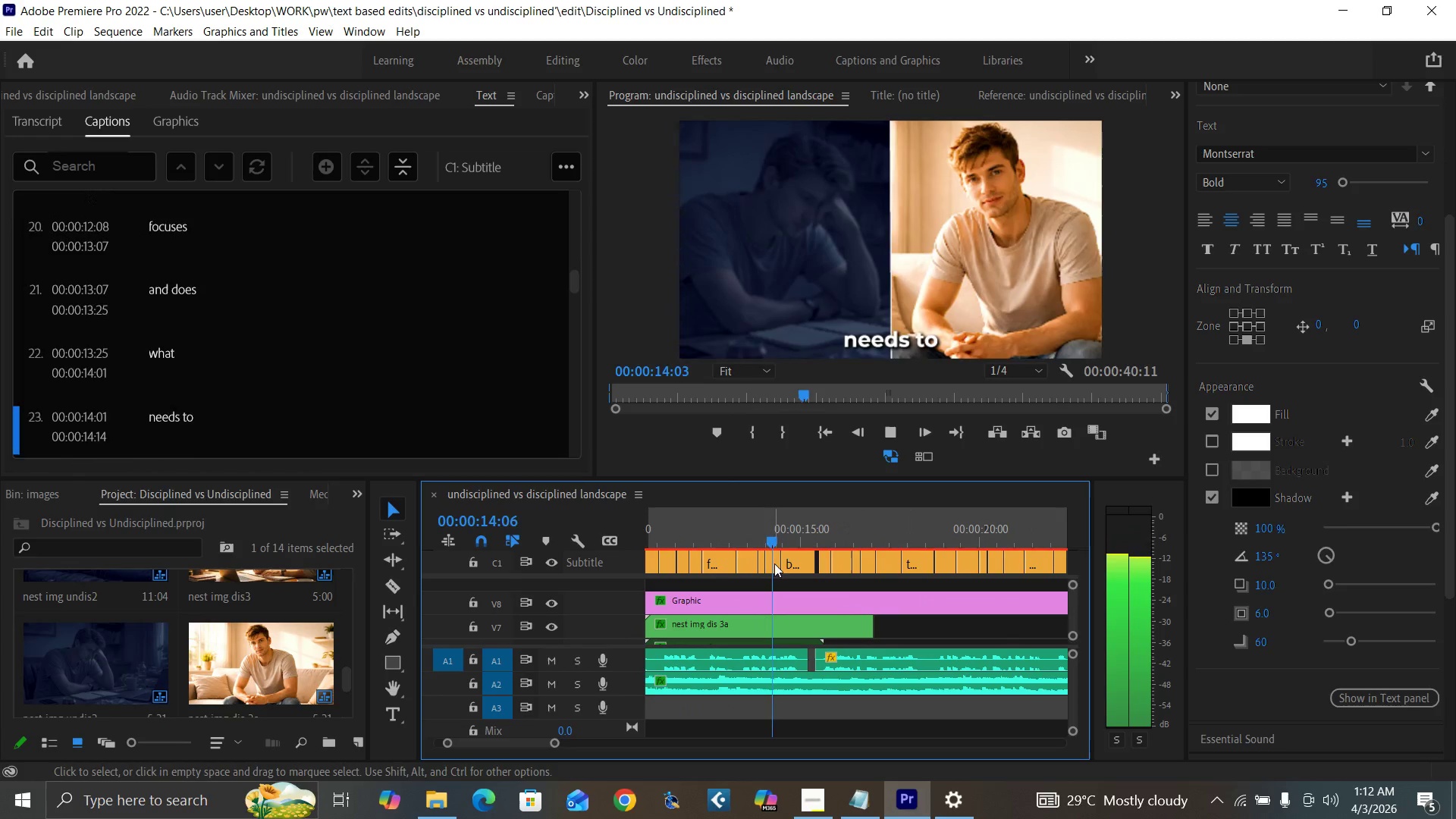 
key(Space)
 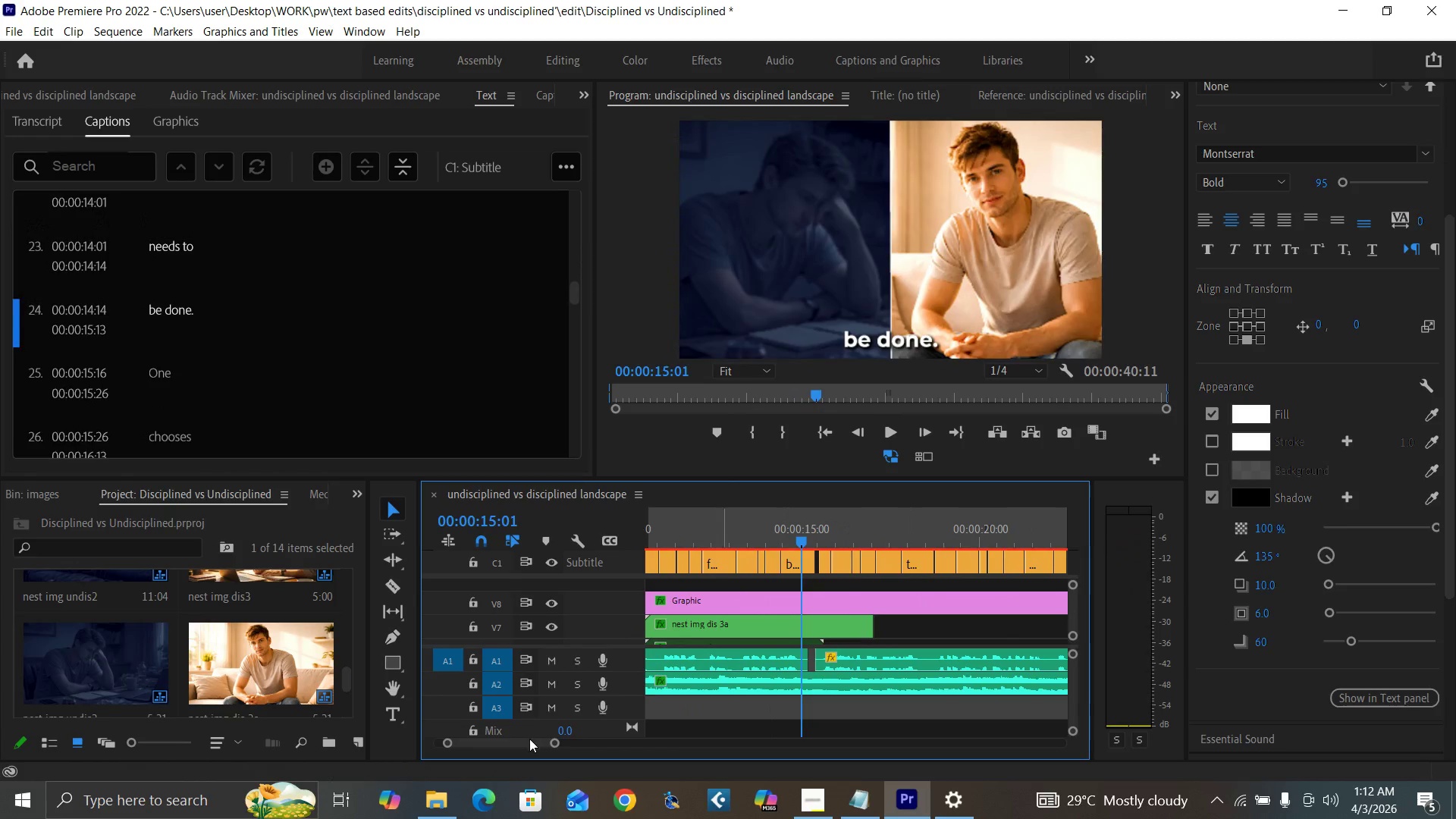 
left_click_drag(start_coordinate=[531, 739], to_coordinate=[518, 735])
 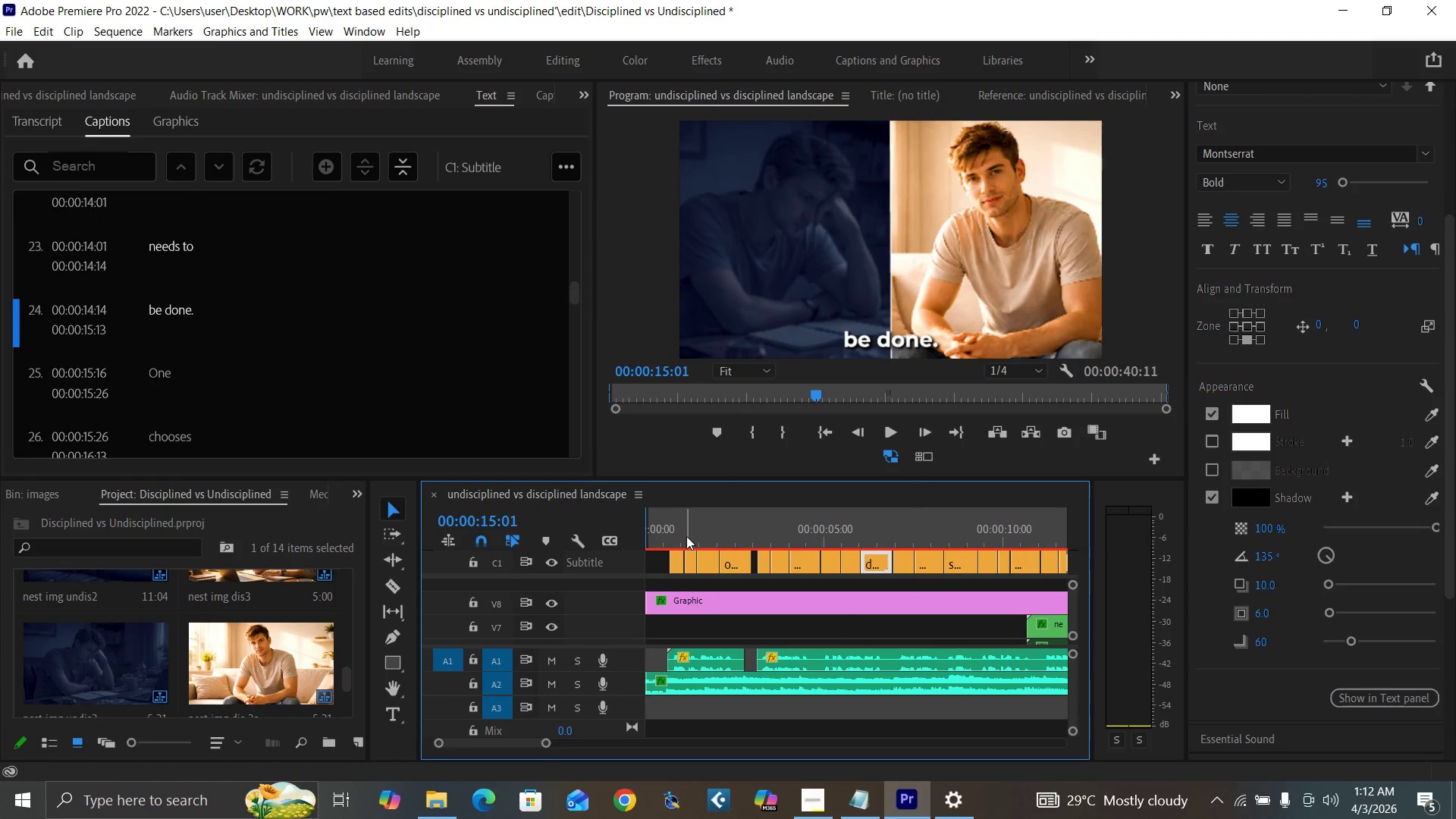 
left_click([686, 535])
 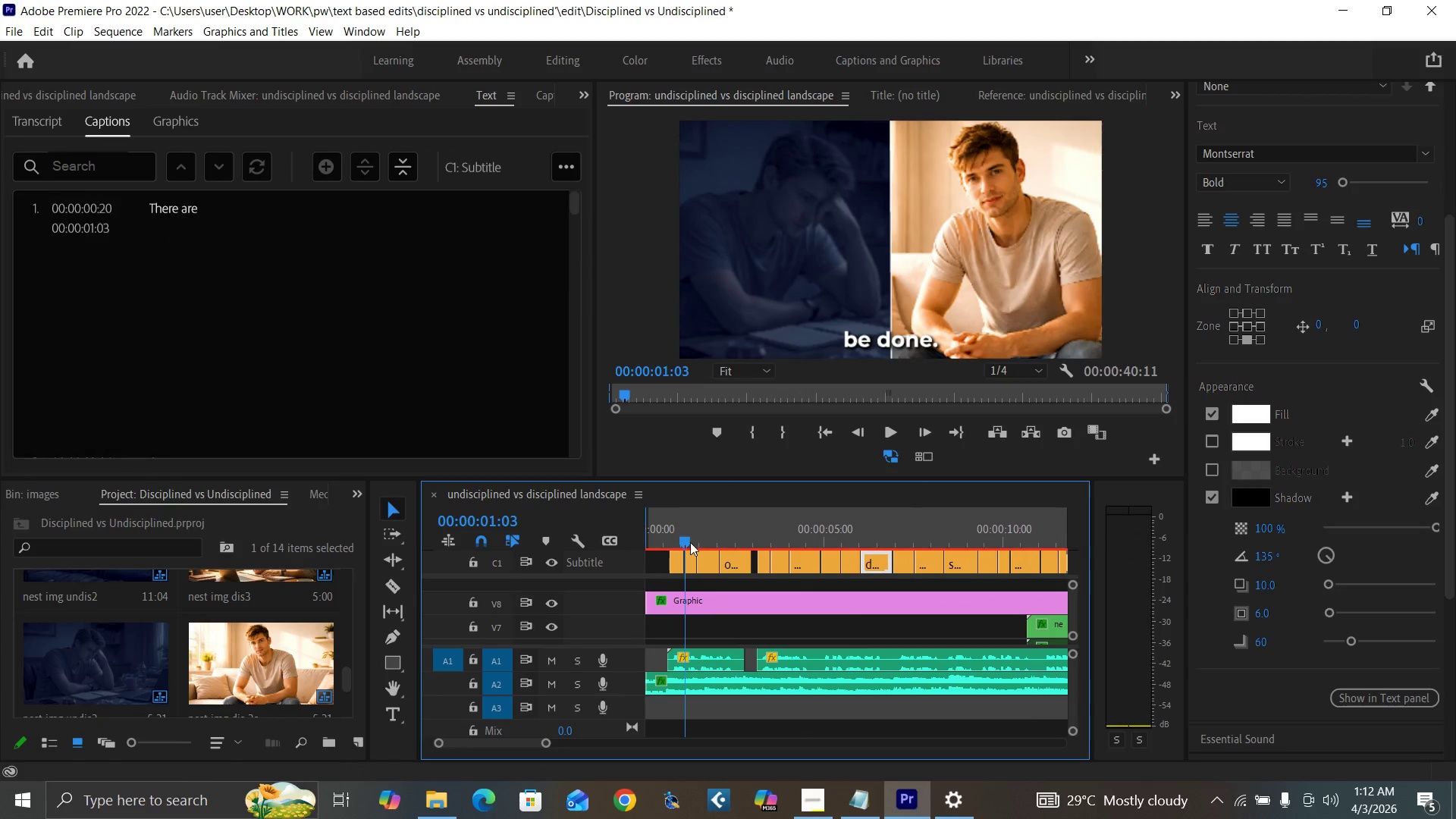 
key(Space)
 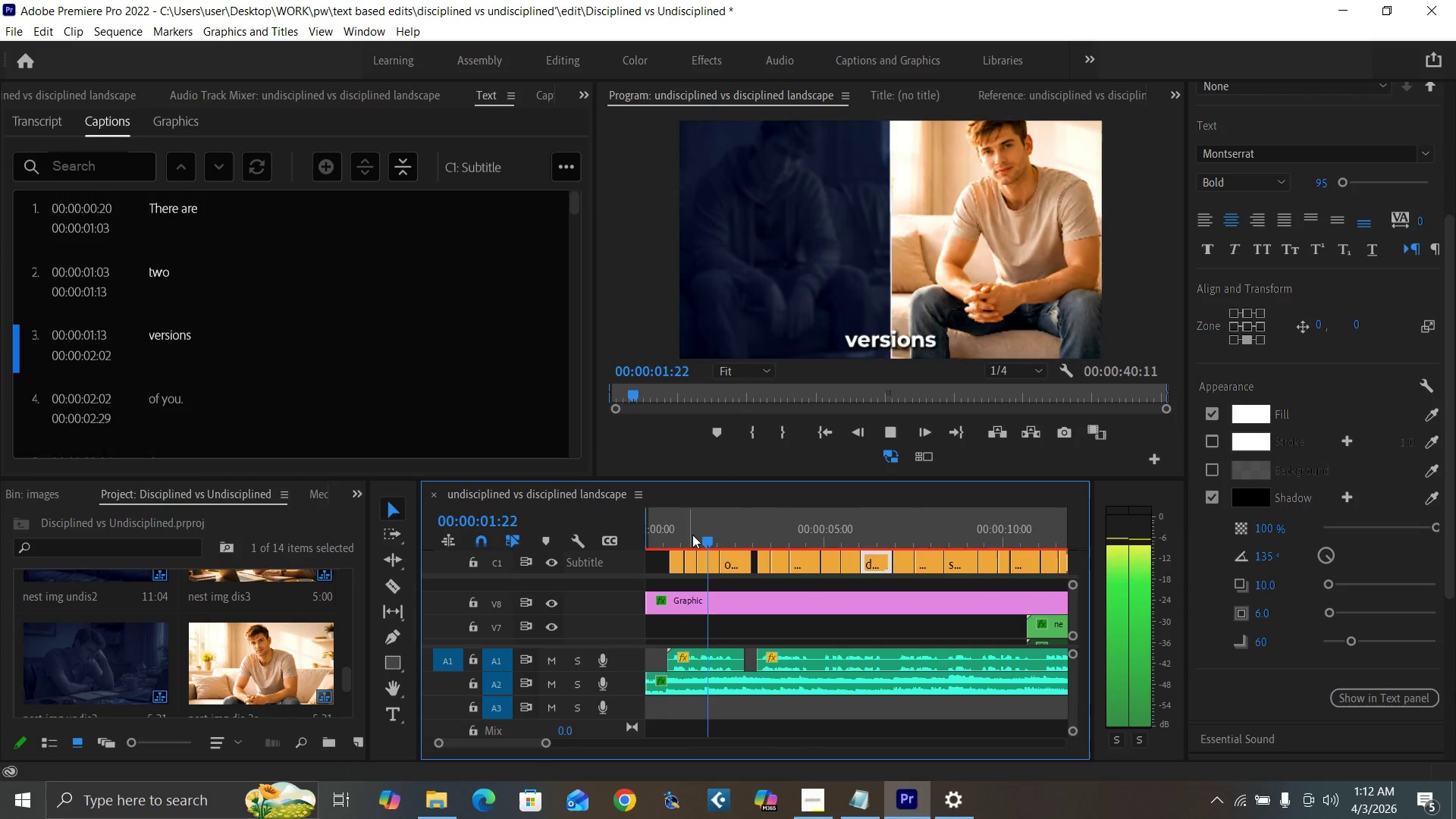 
key(Space)
 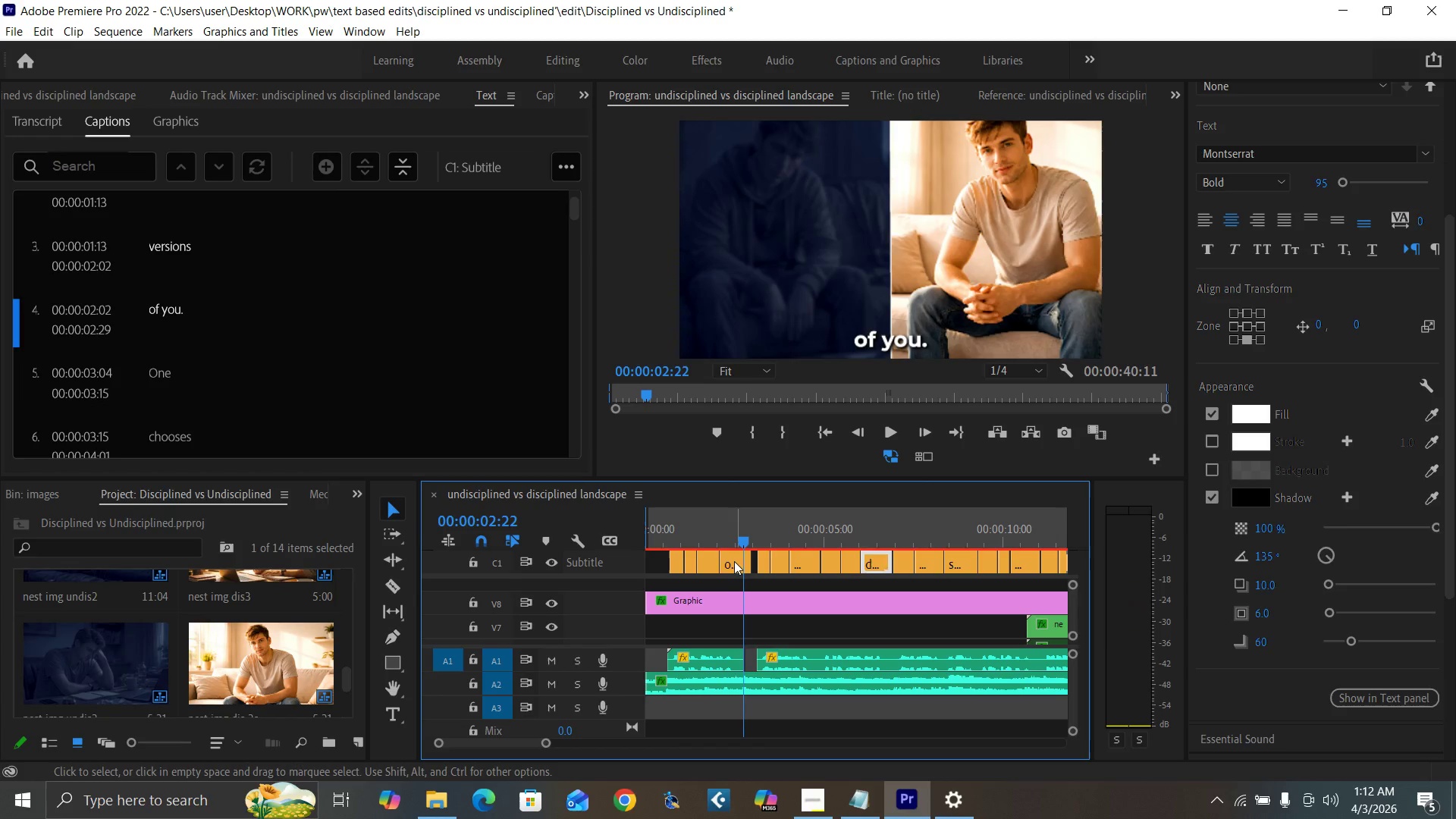 
left_click([734, 561])
 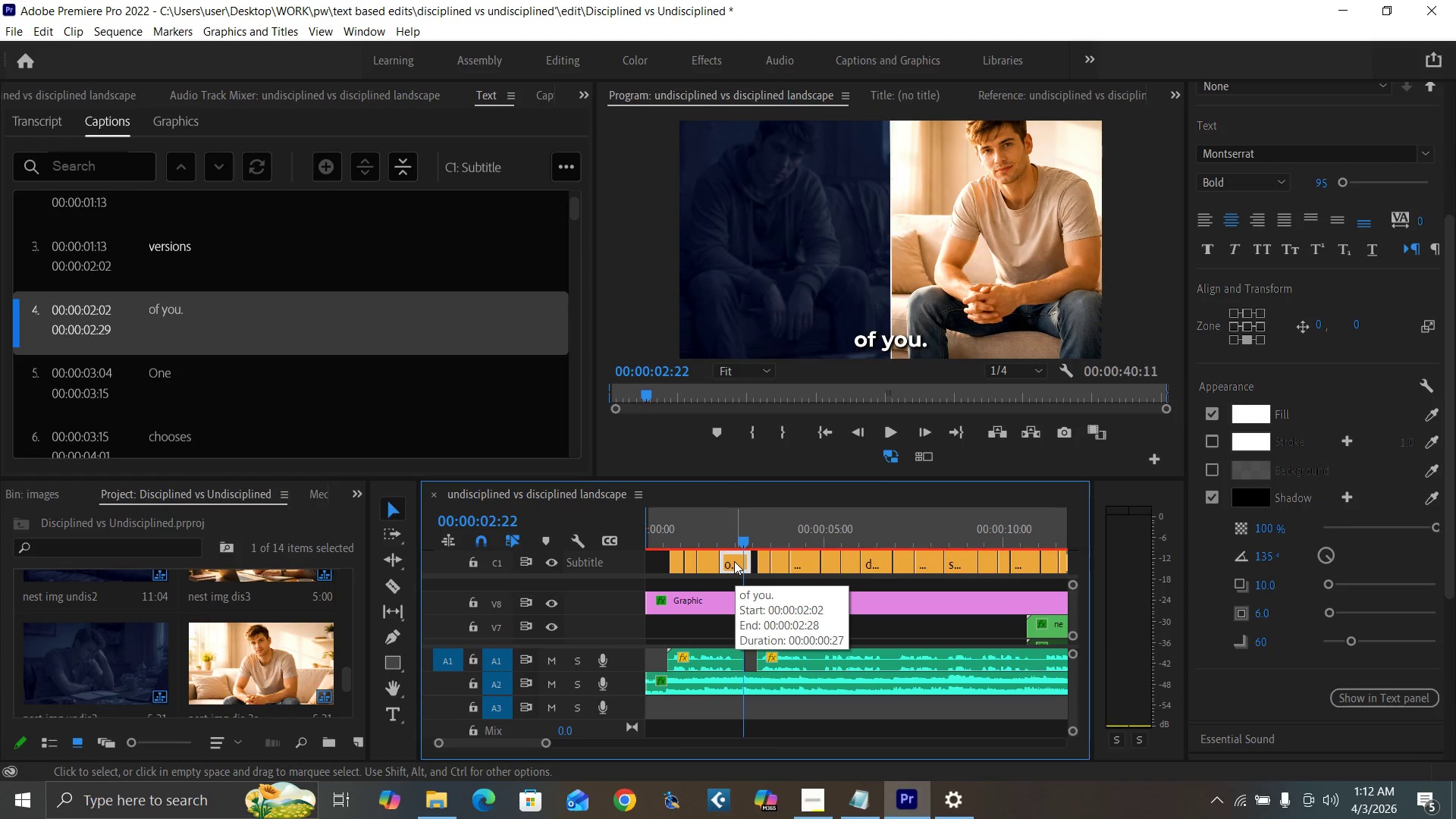 
double_click([733, 561])
 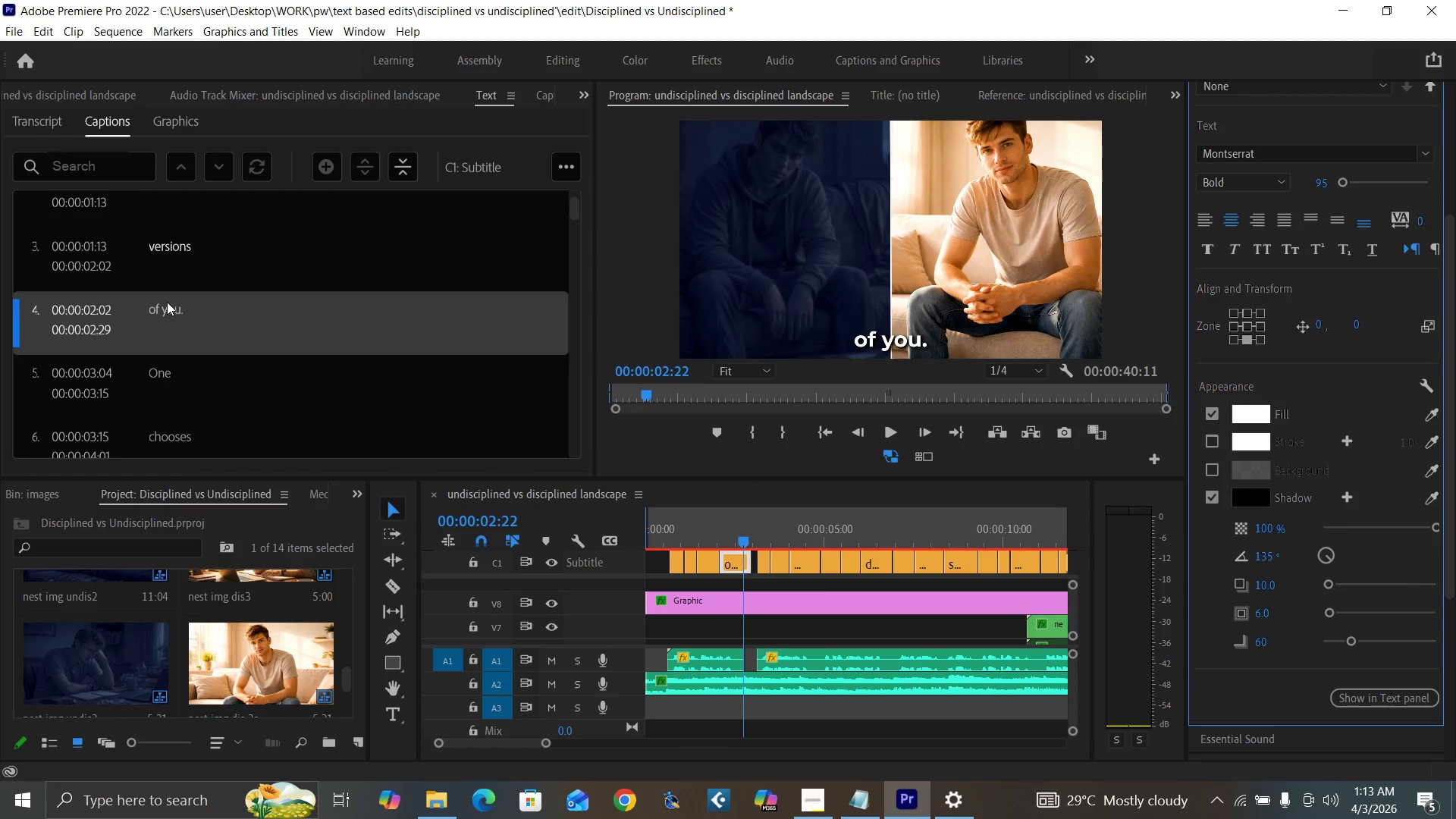 
double_click([168, 310])
 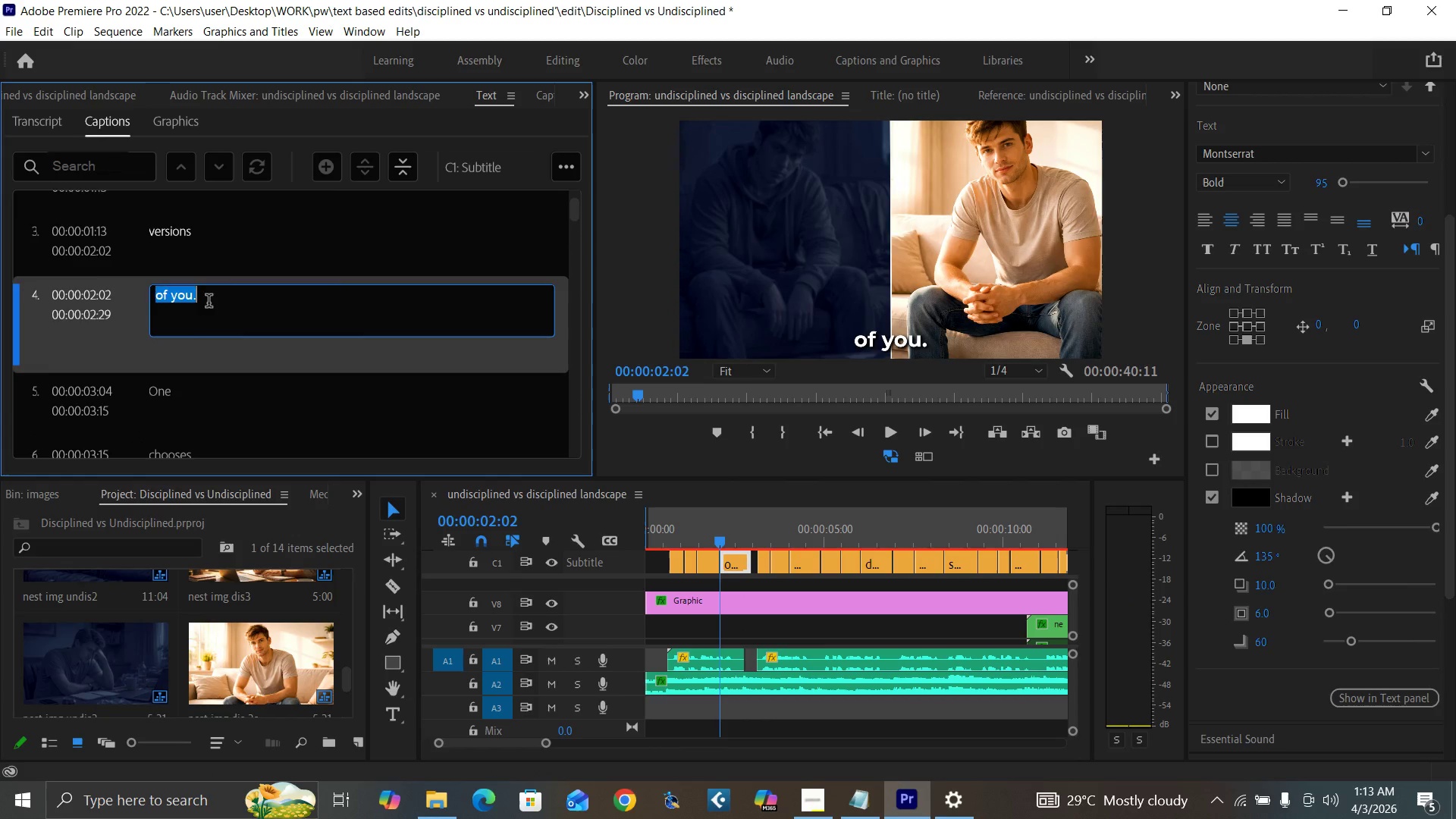 
left_click([209, 300])
 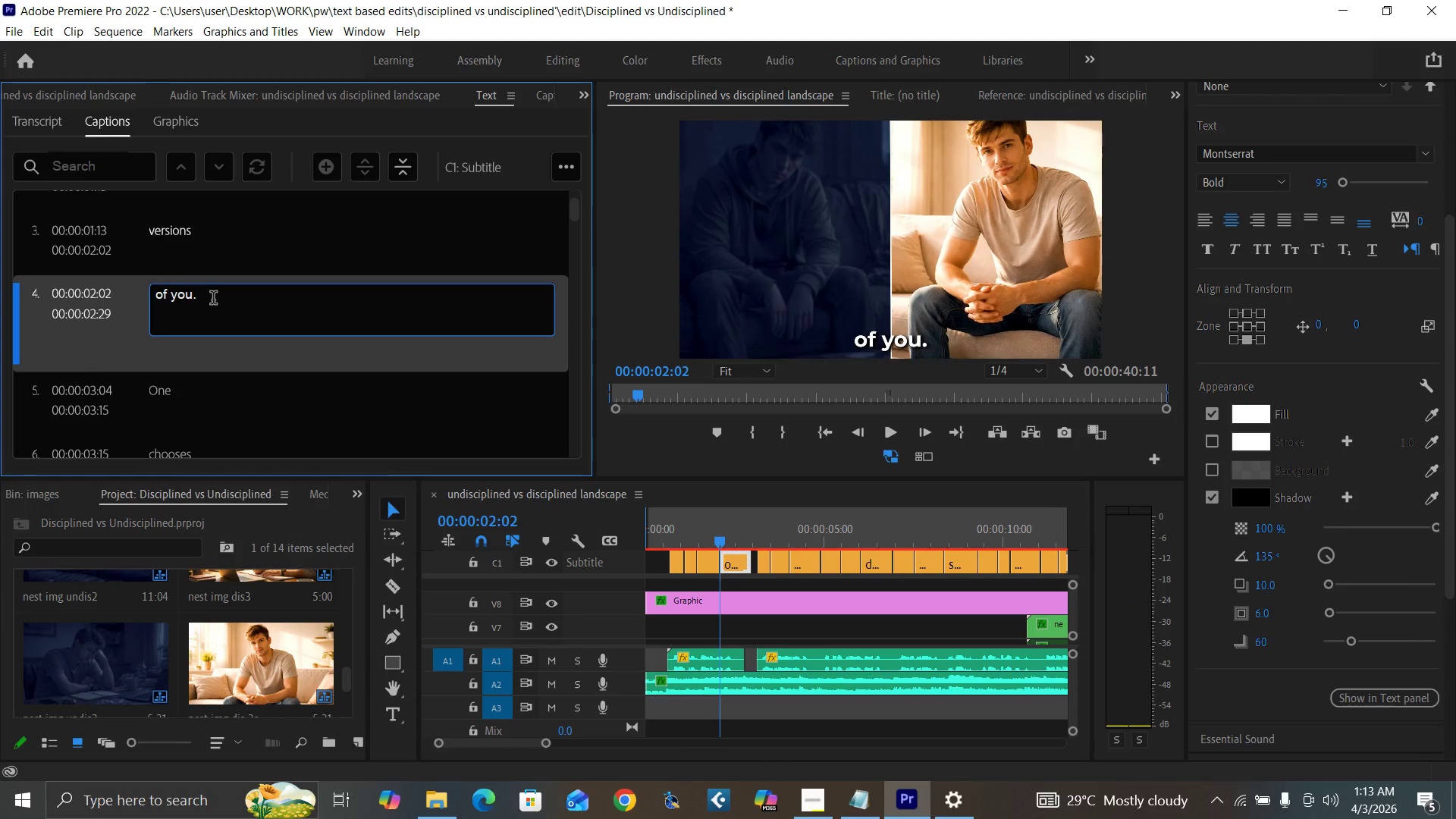 
key(Backspace)
 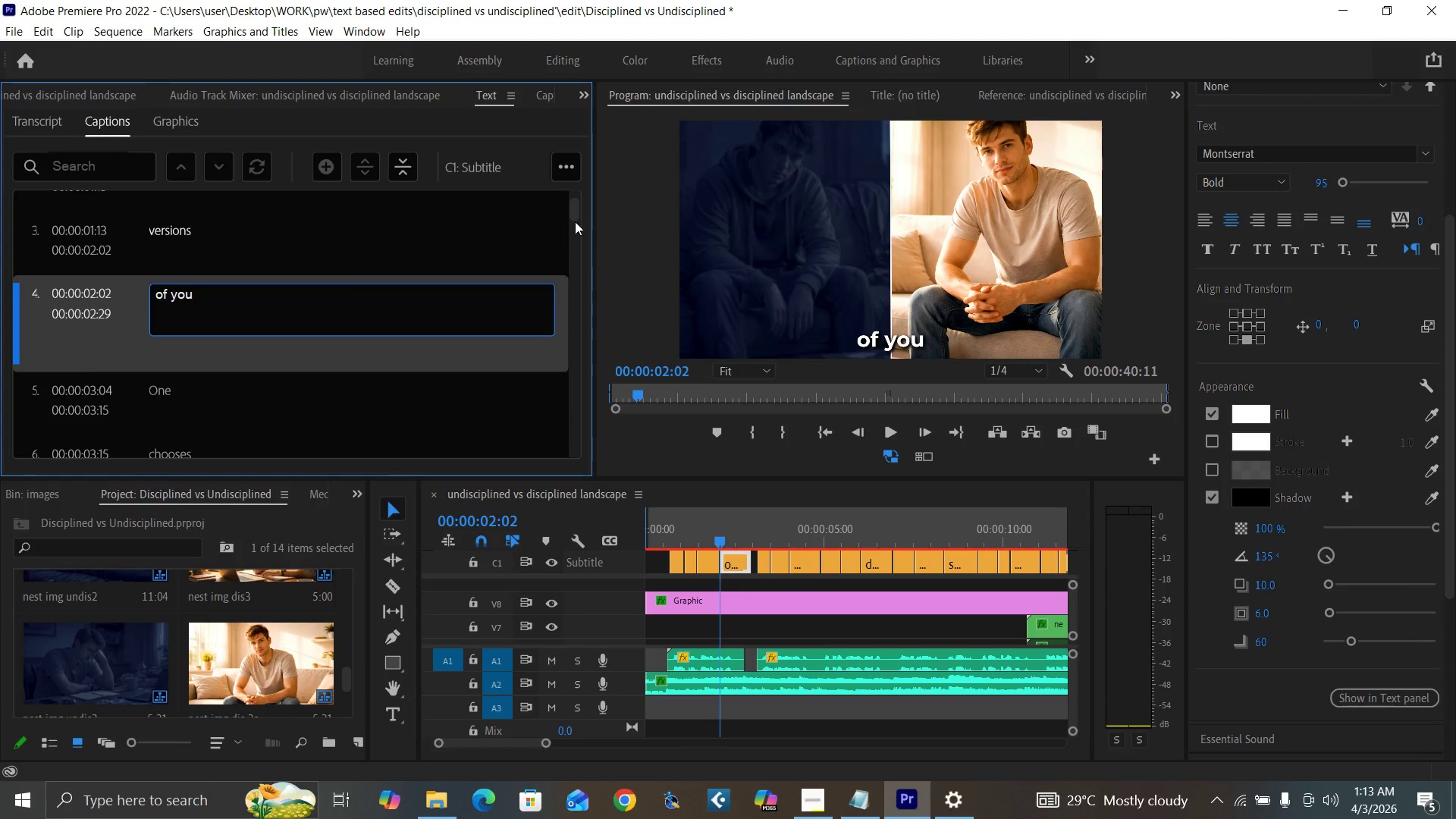 
left_click_drag(start_coordinate=[576, 212], to_coordinate=[585, 226])
 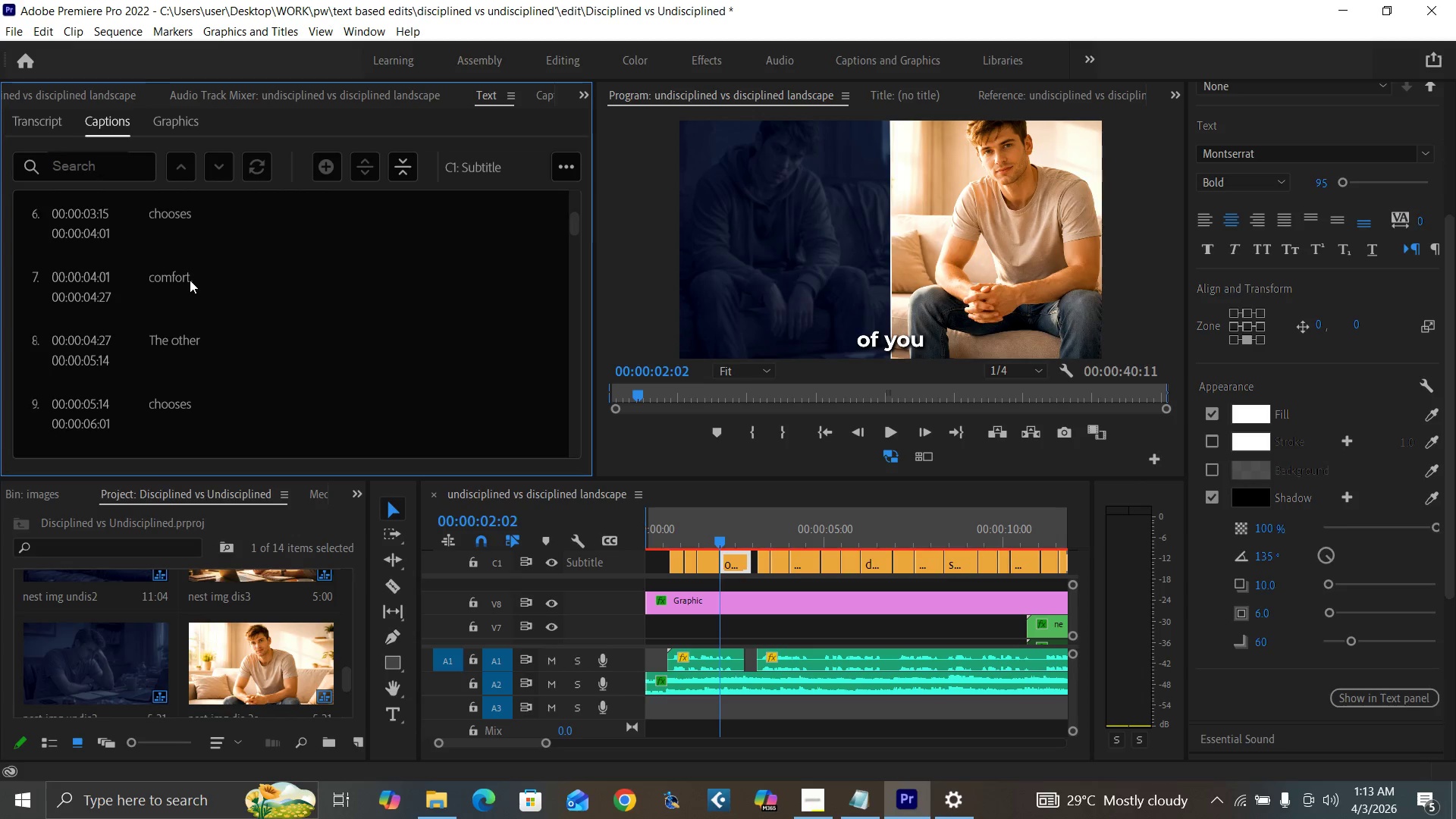 
double_click([190, 280])
 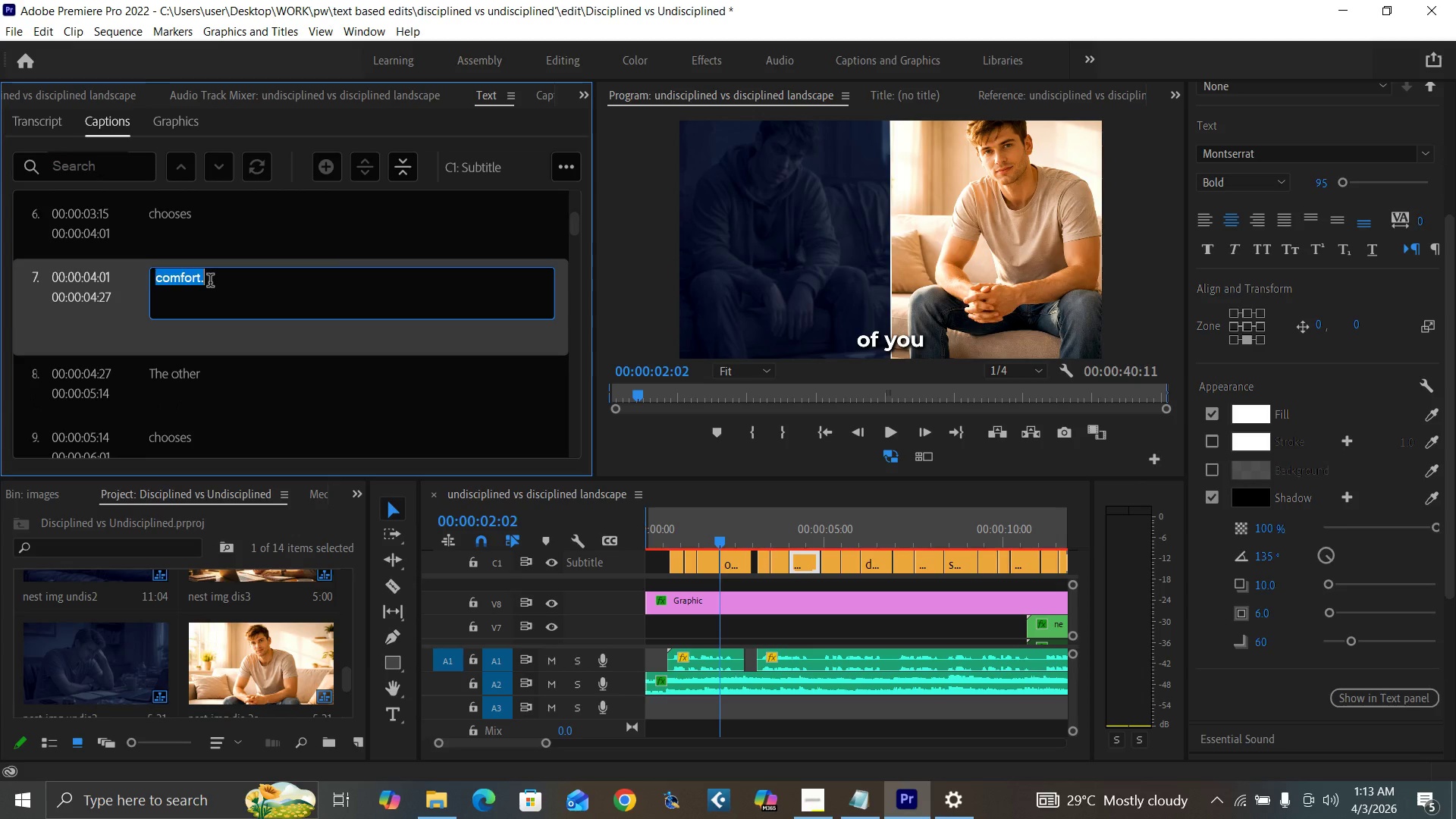 
left_click([215, 281])
 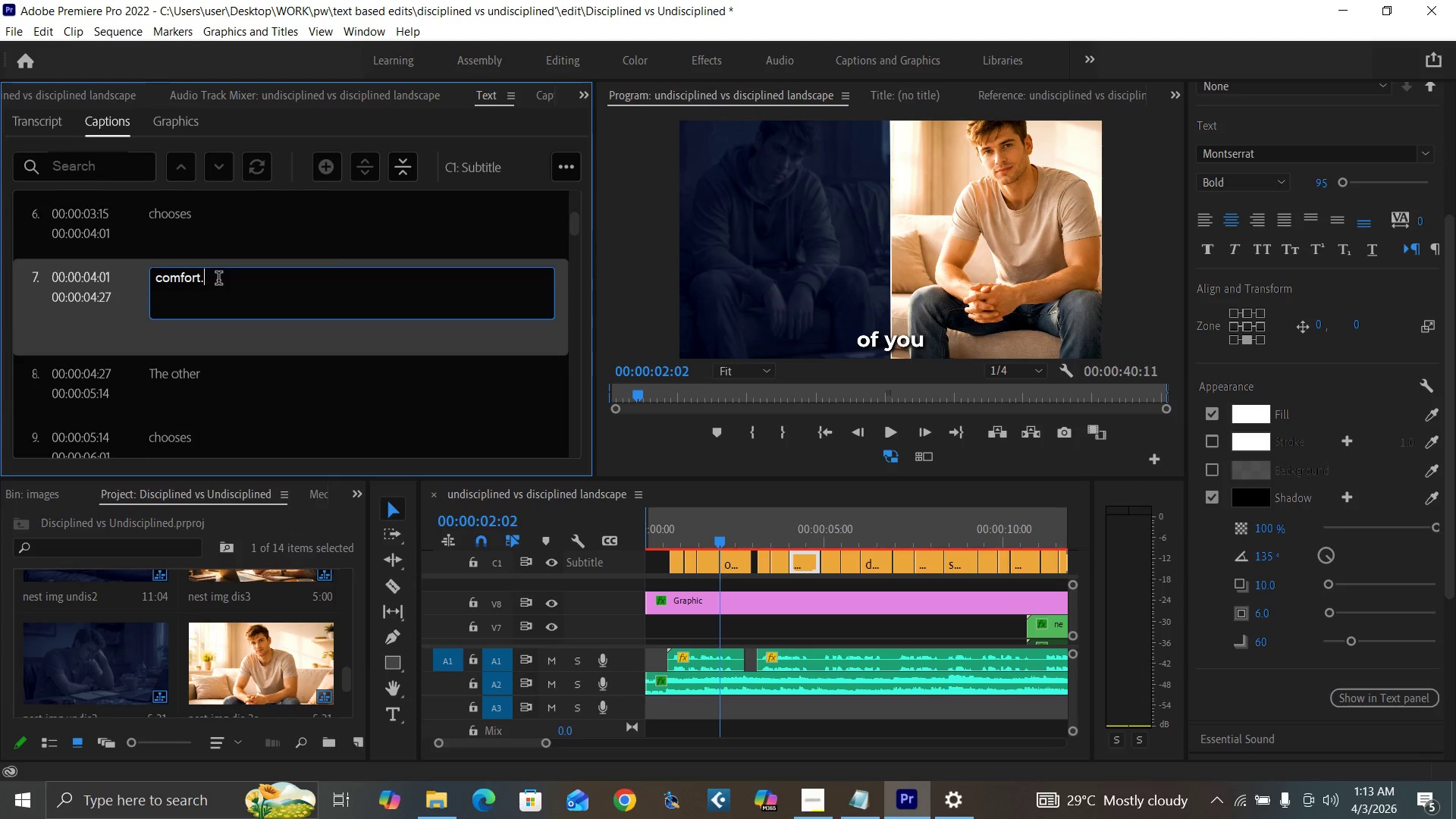 
key(Backspace)
 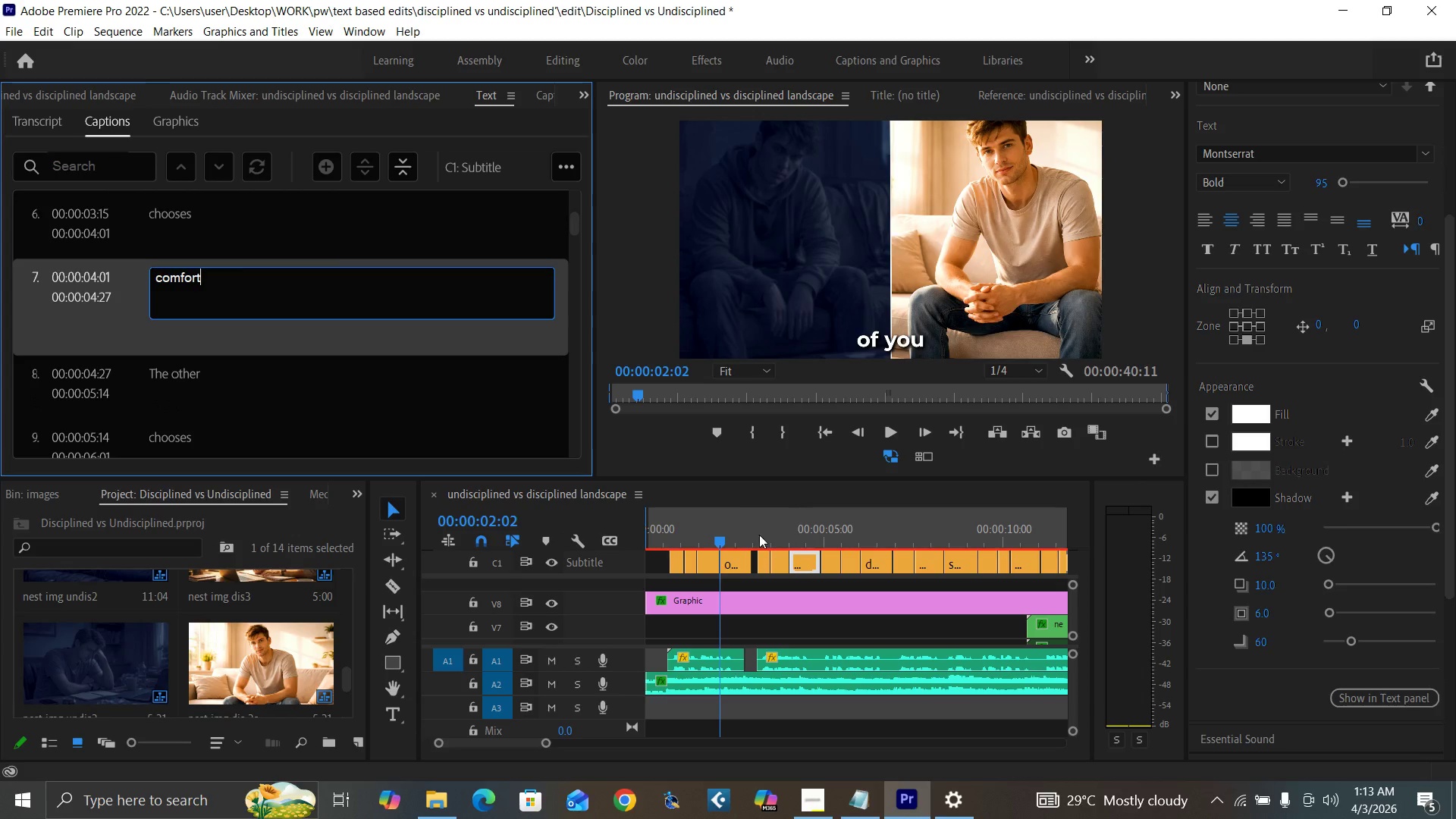 
left_click([731, 533])
 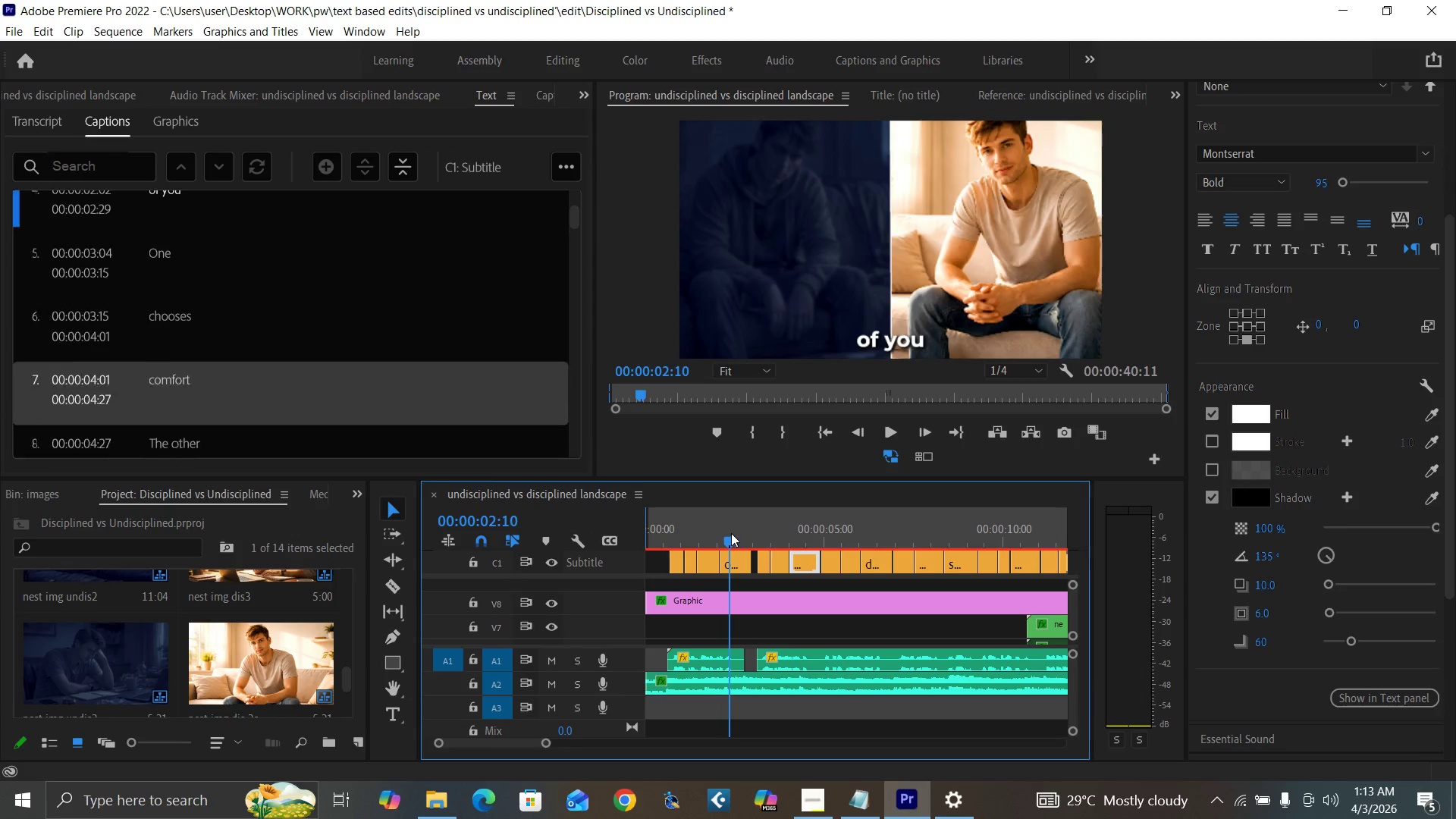 
key(Space)
 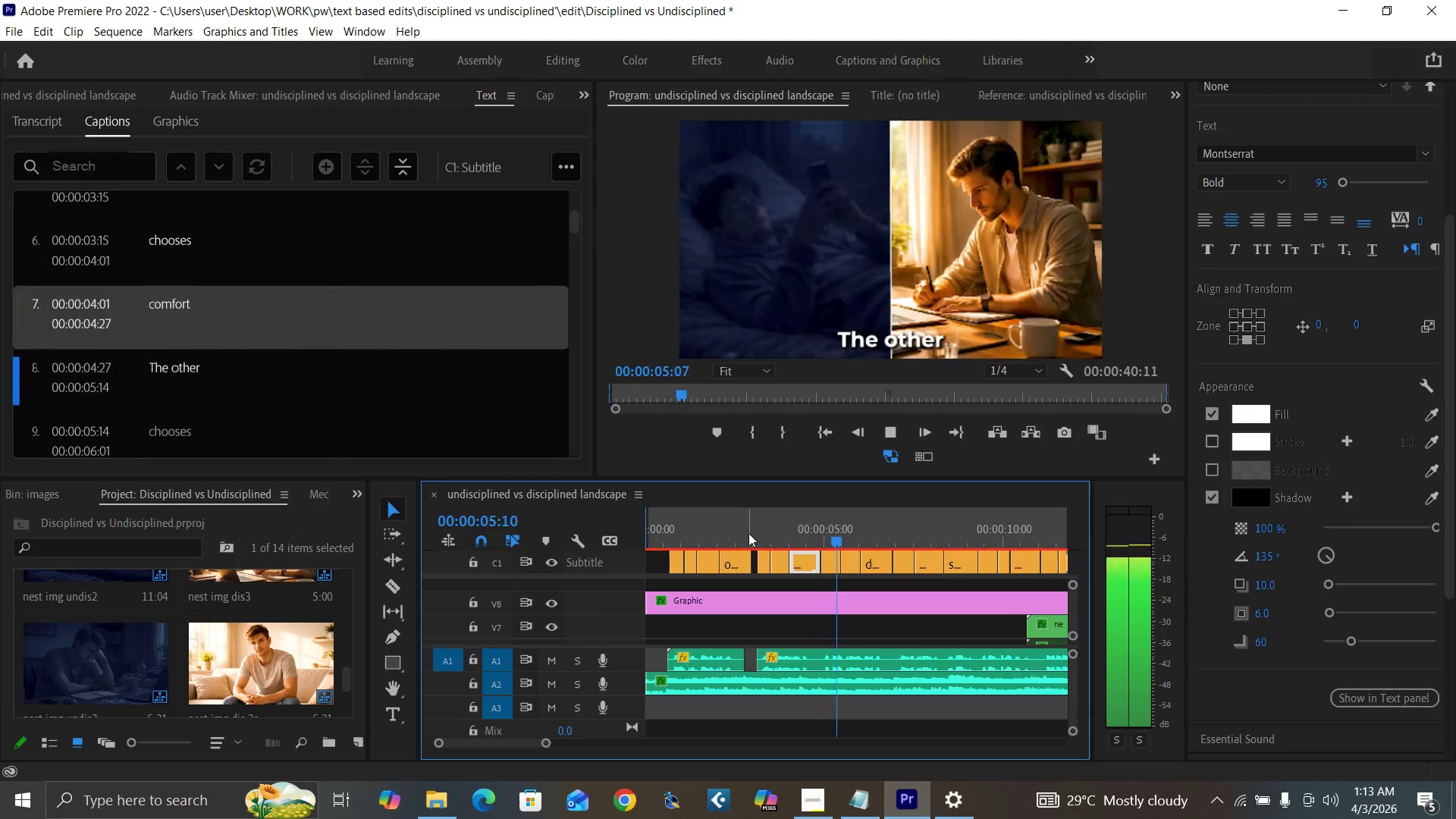 
key(Space)
 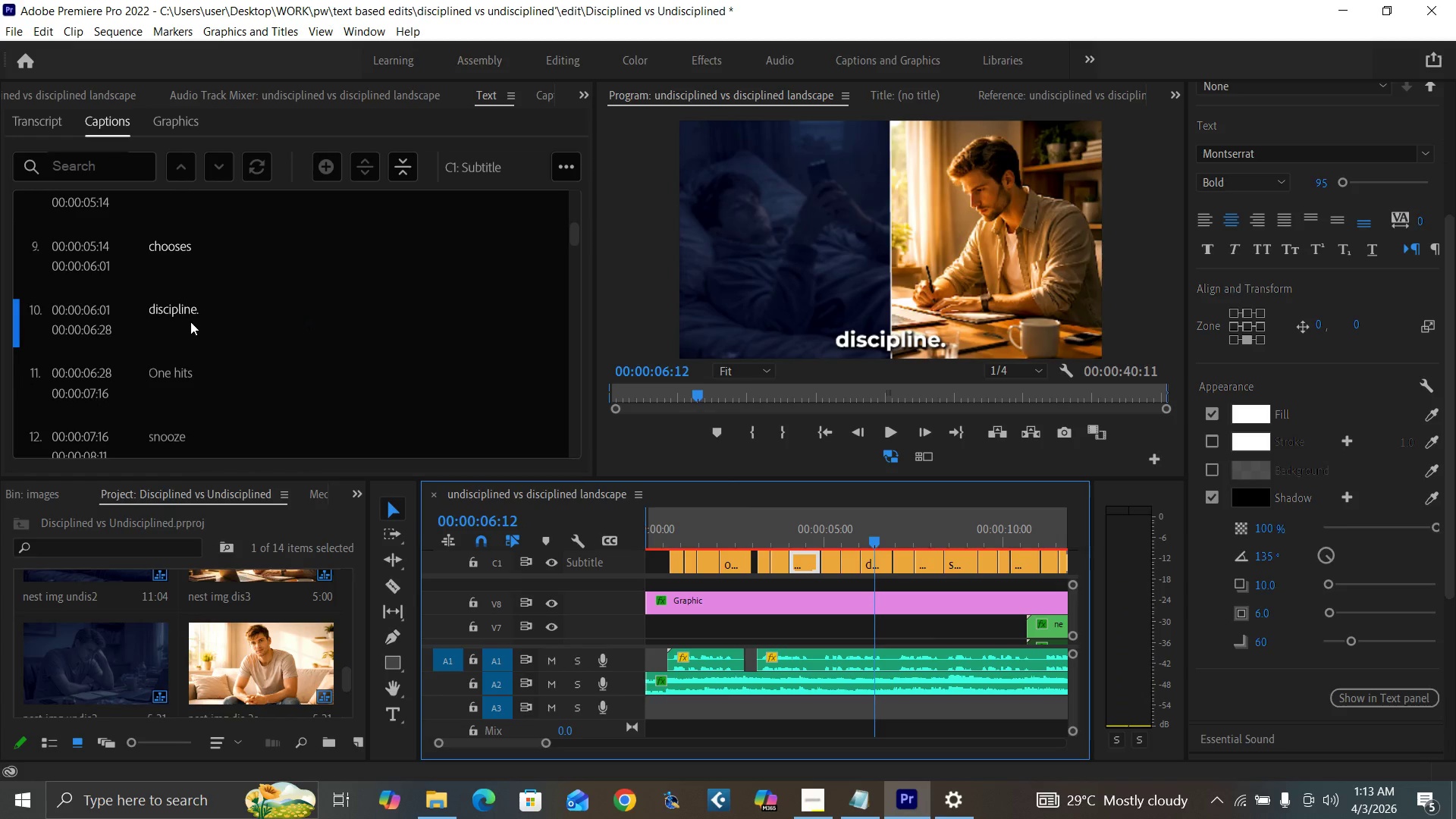 
double_click([183, 312])
 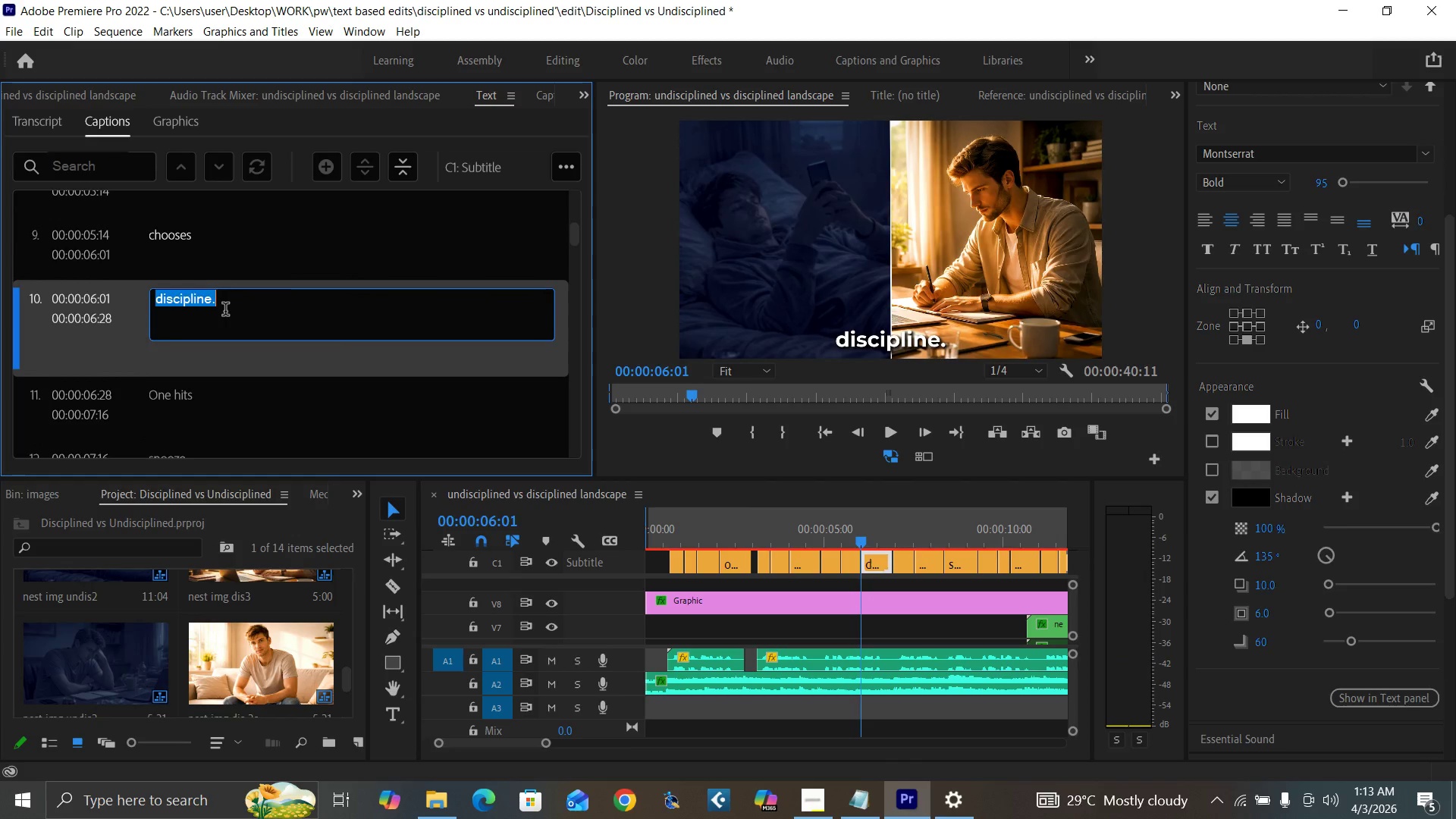 
left_click([225, 311])
 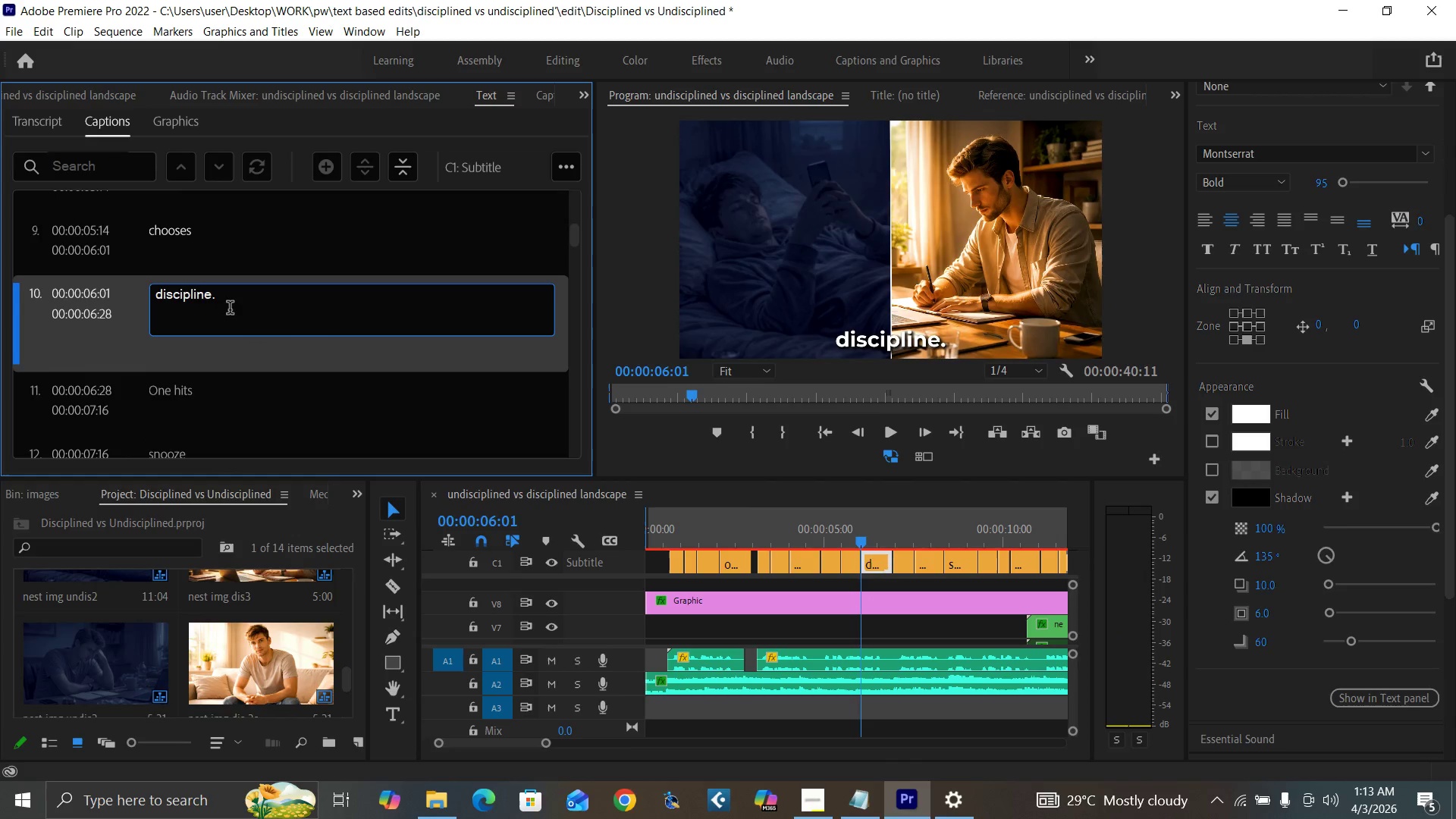 
key(Backspace)
 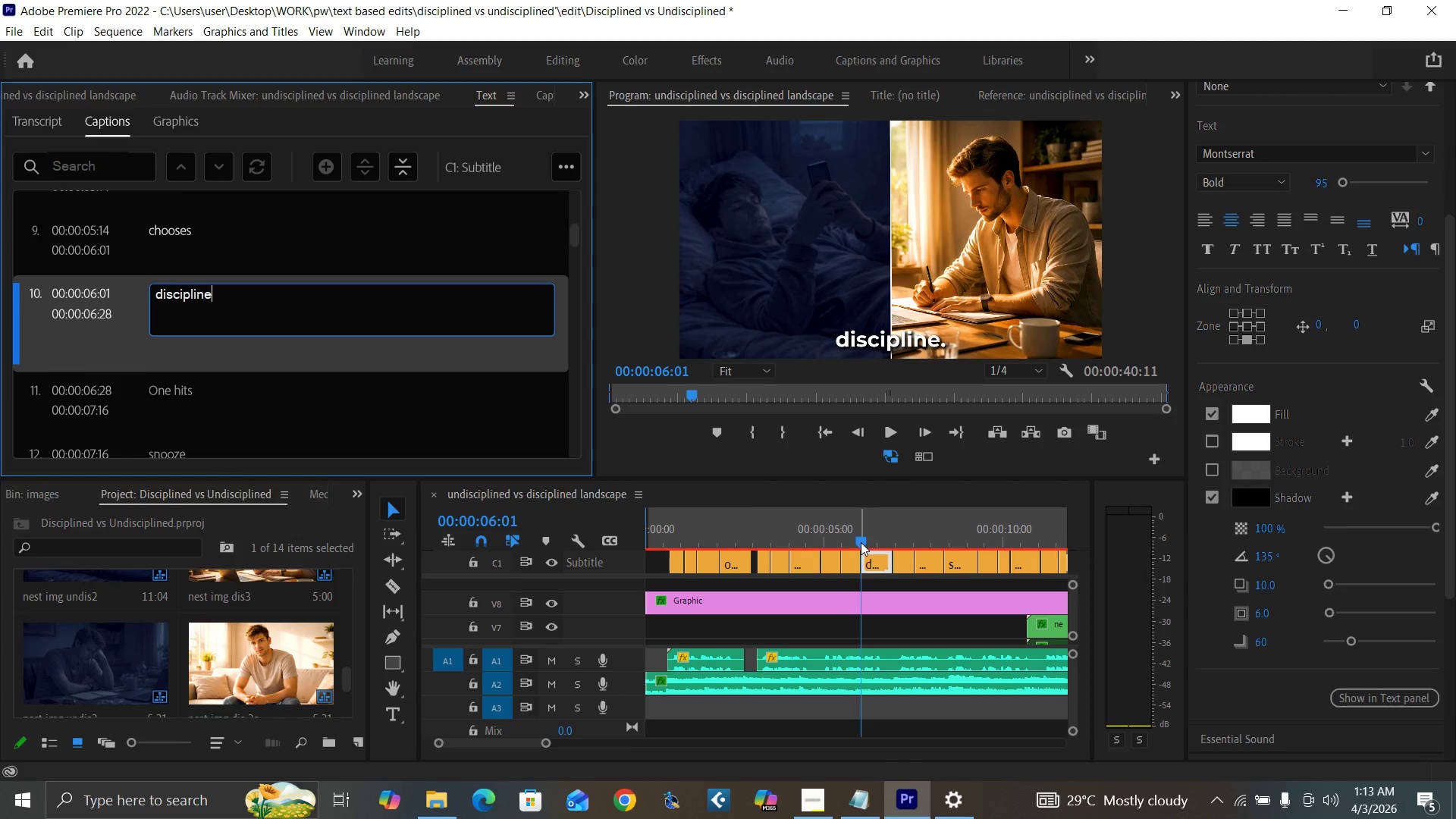 
left_click([866, 541])
 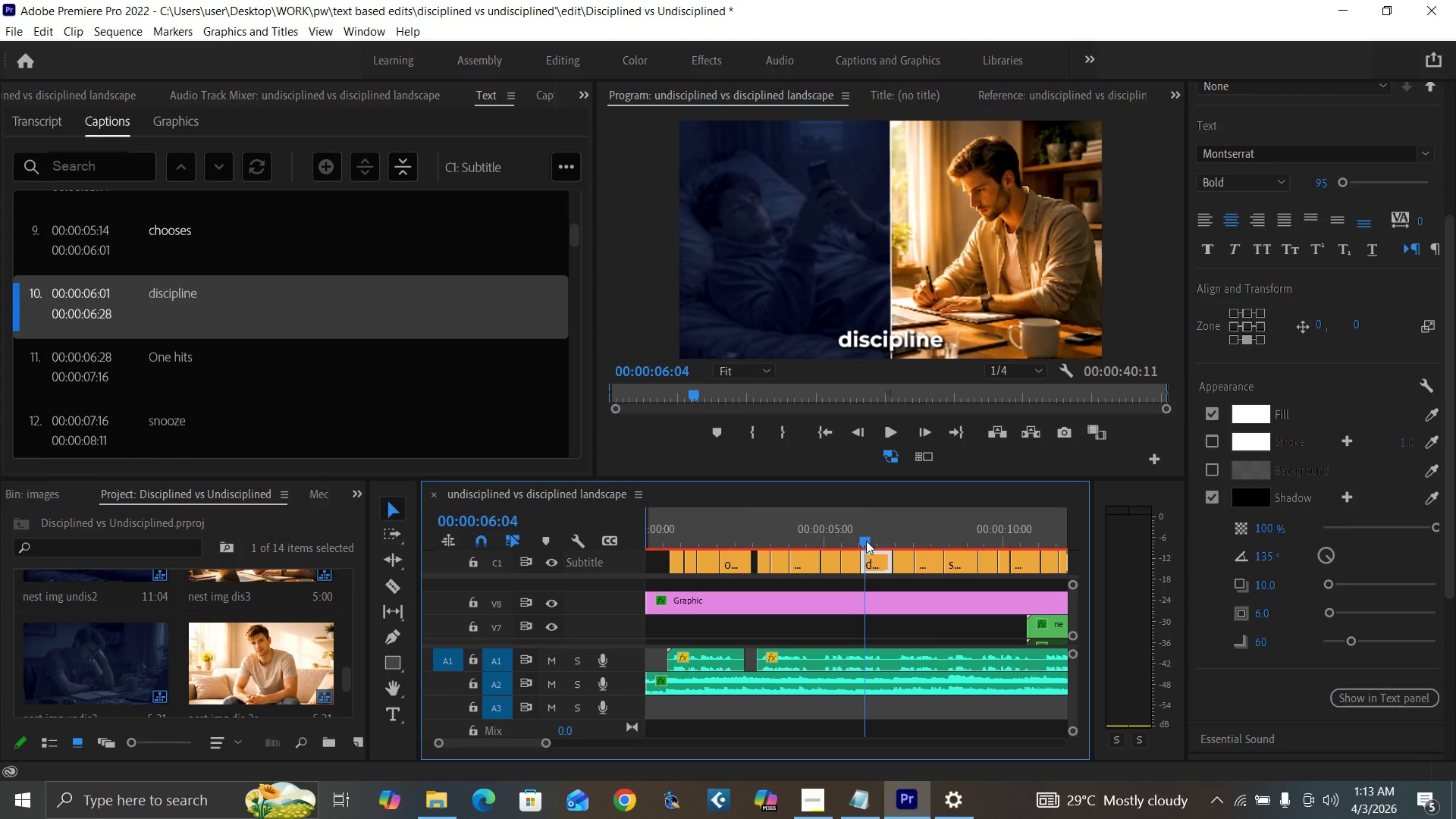 
key(Space)
 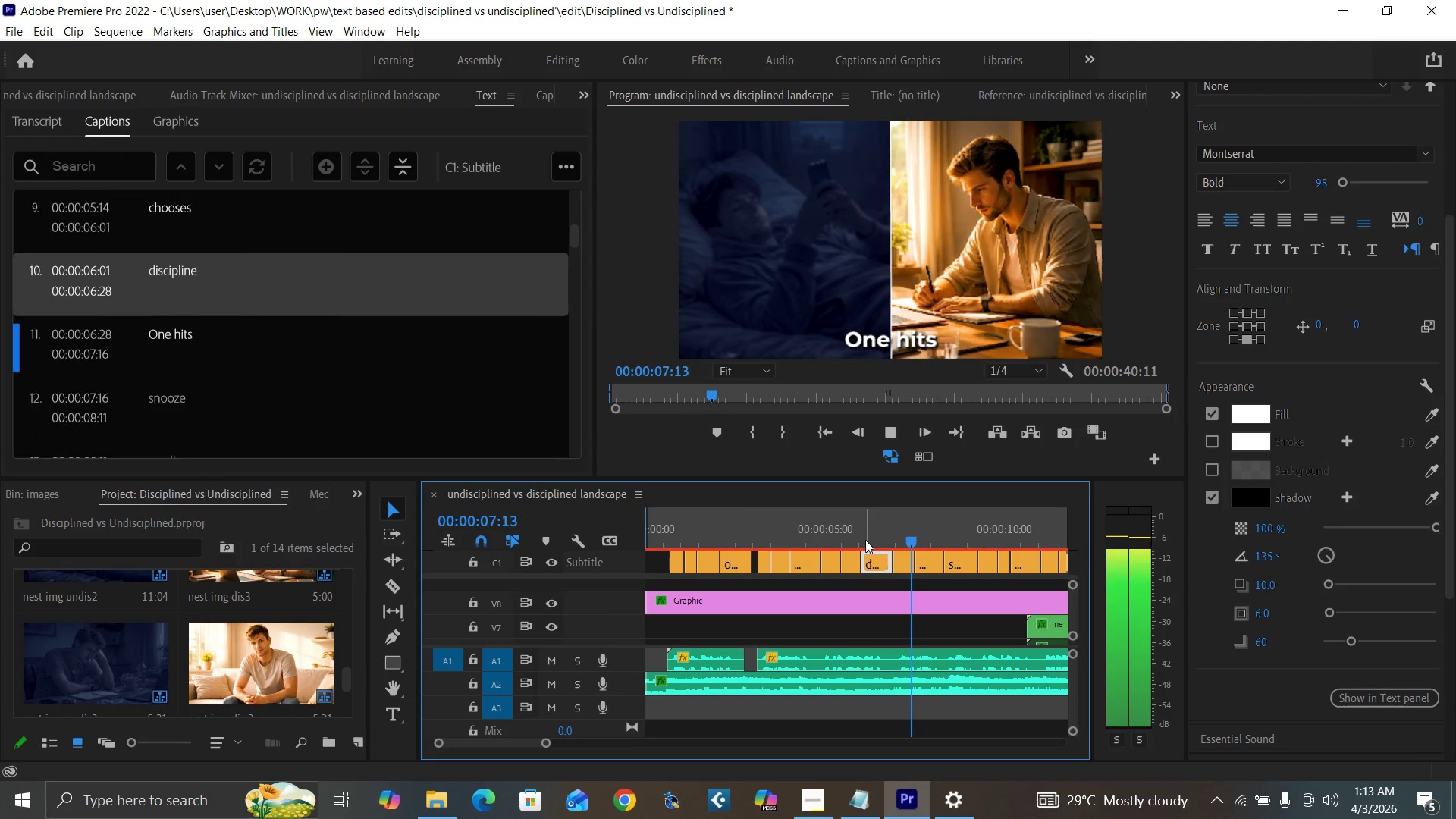 
key(Space)
 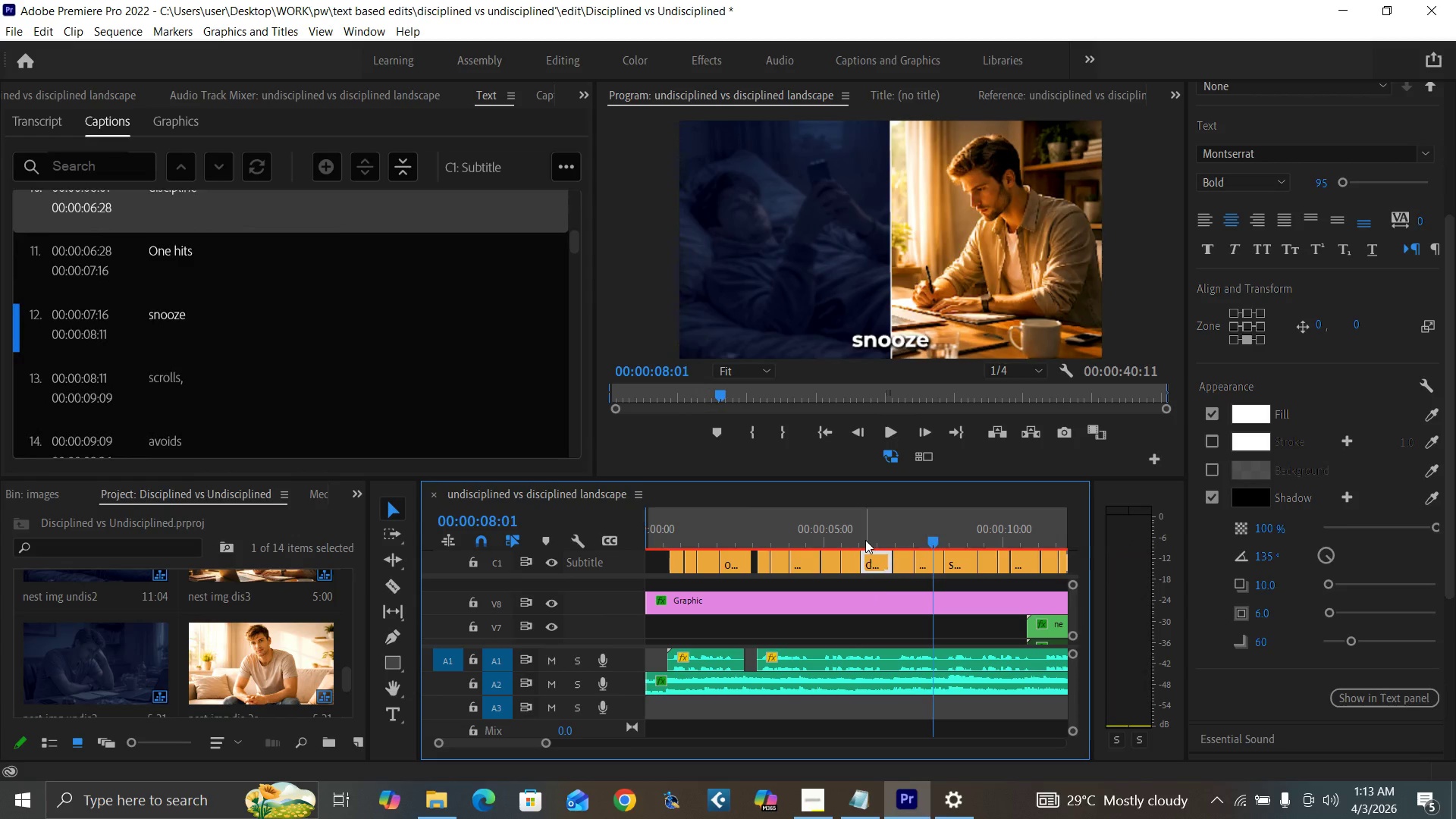 
key(Space)
 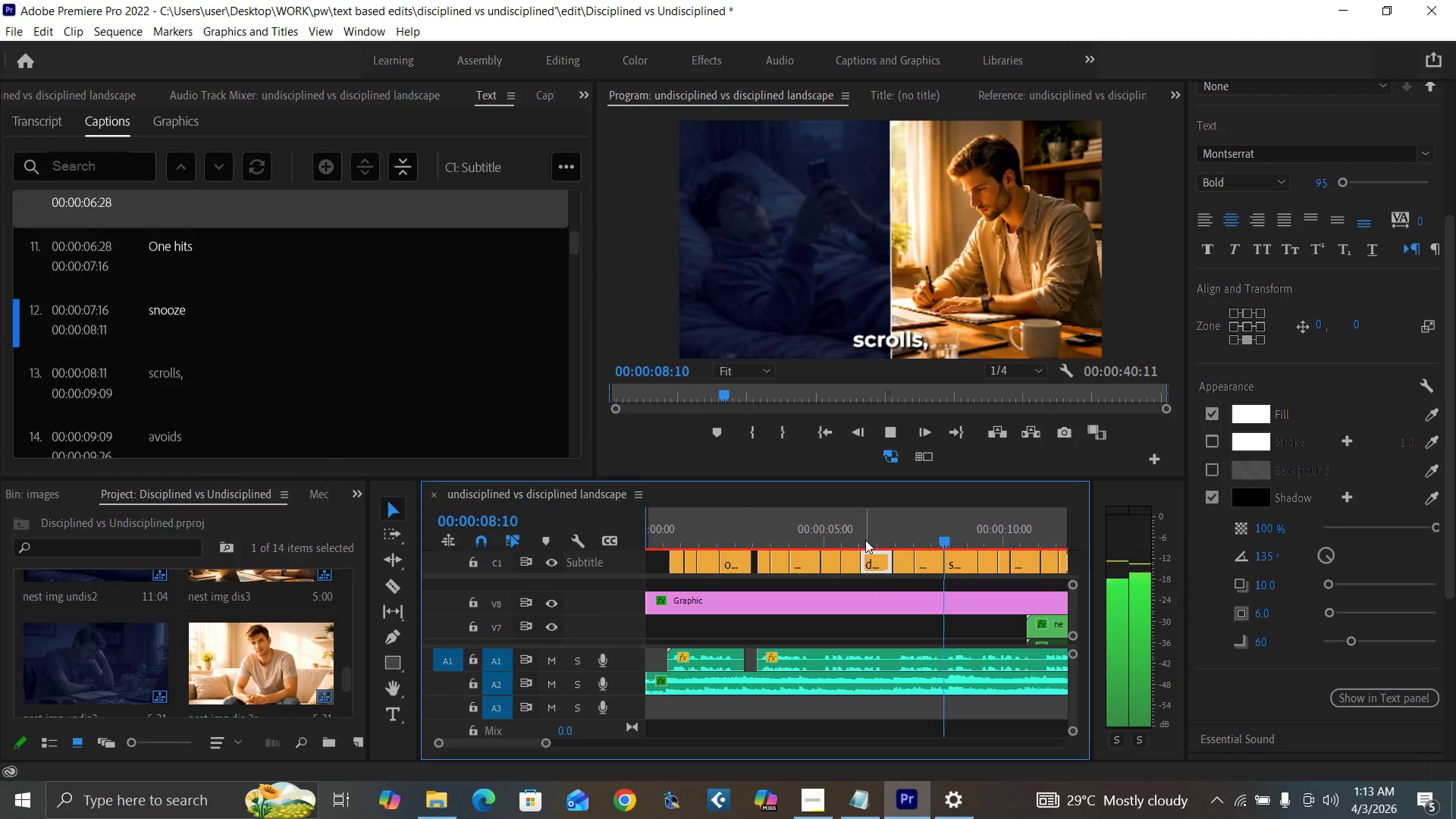 
key(Space)
 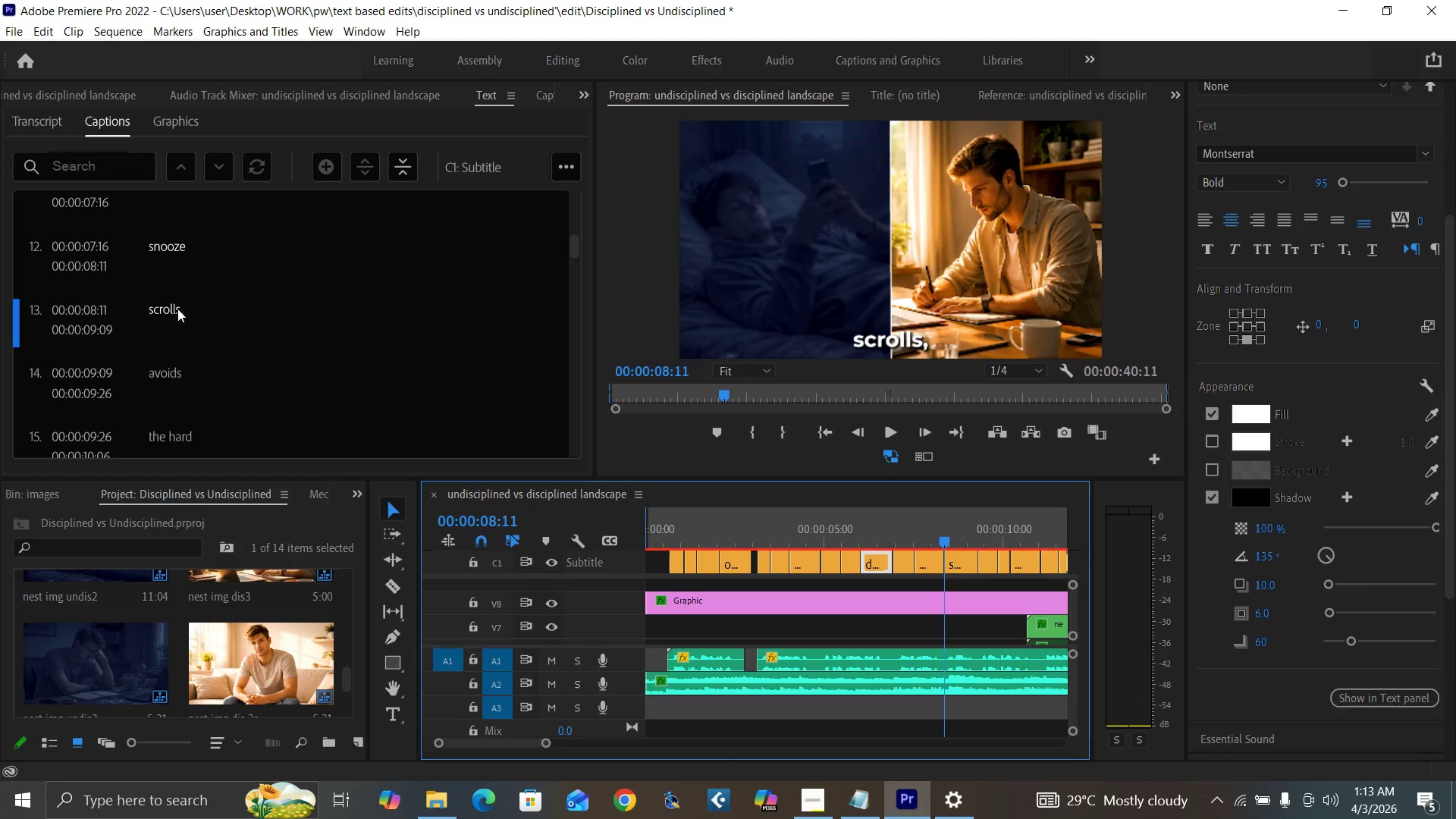 
double_click([177, 309])
 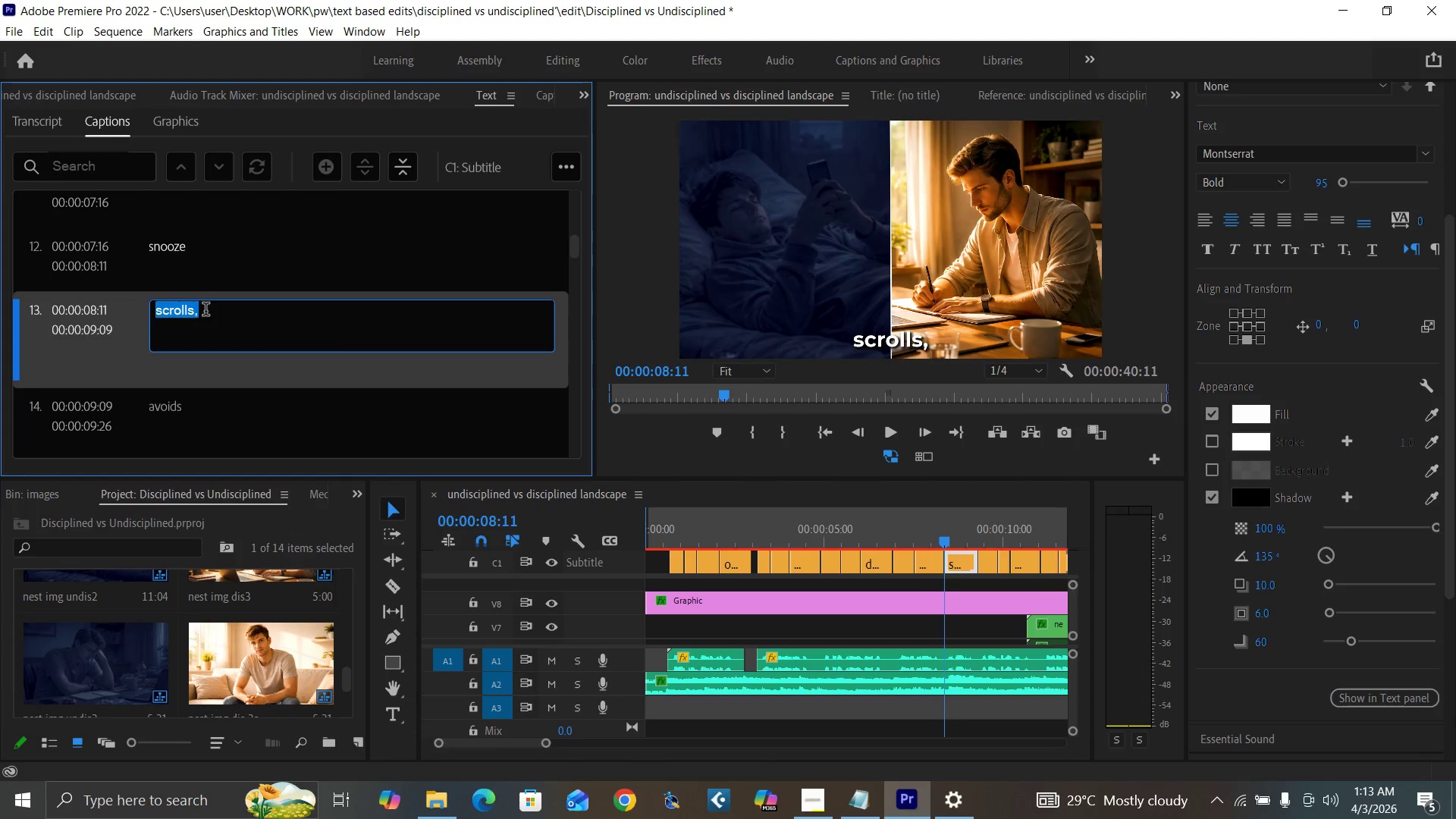 
left_click([206, 312])
 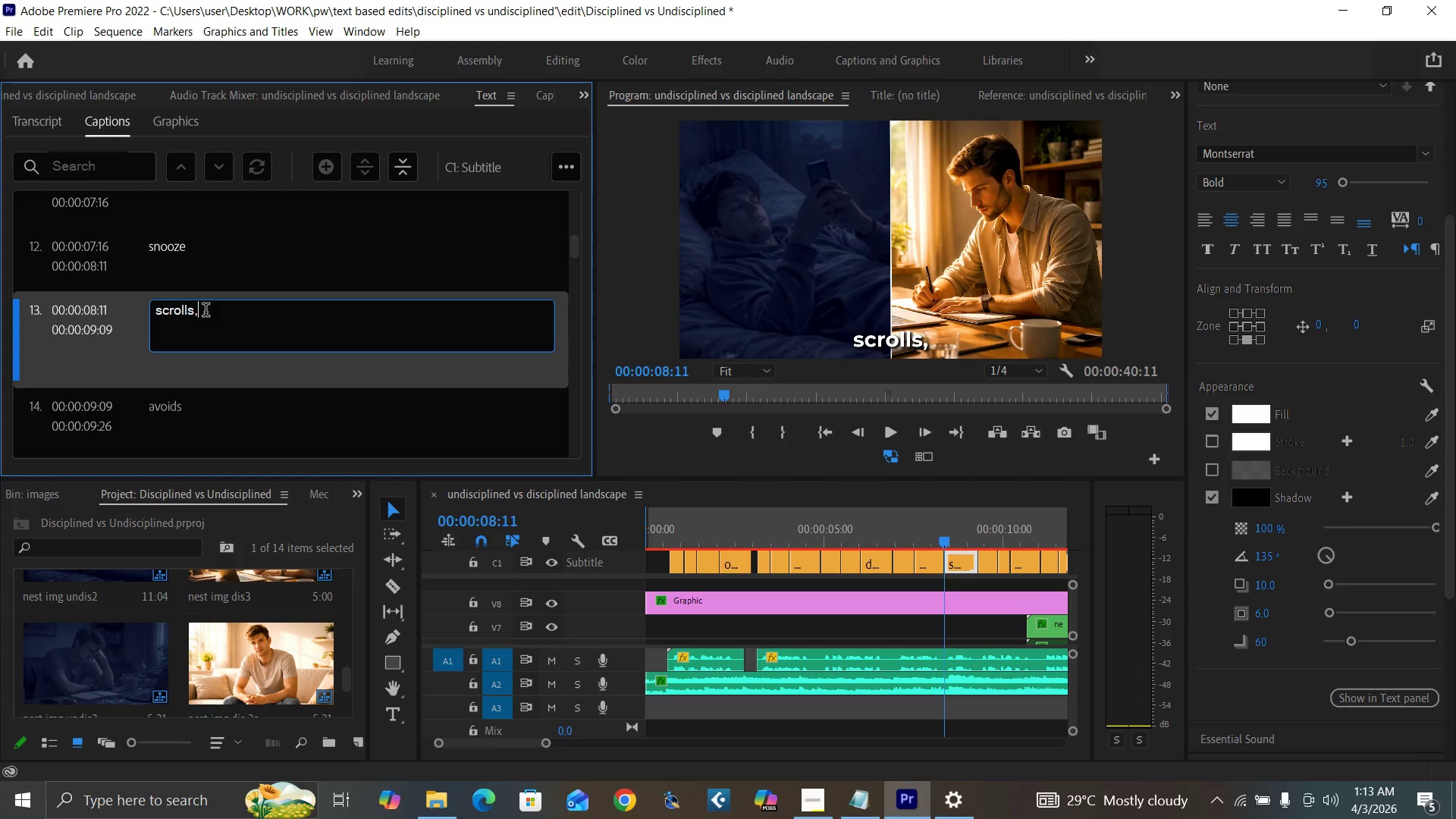 
key(Backspace)
 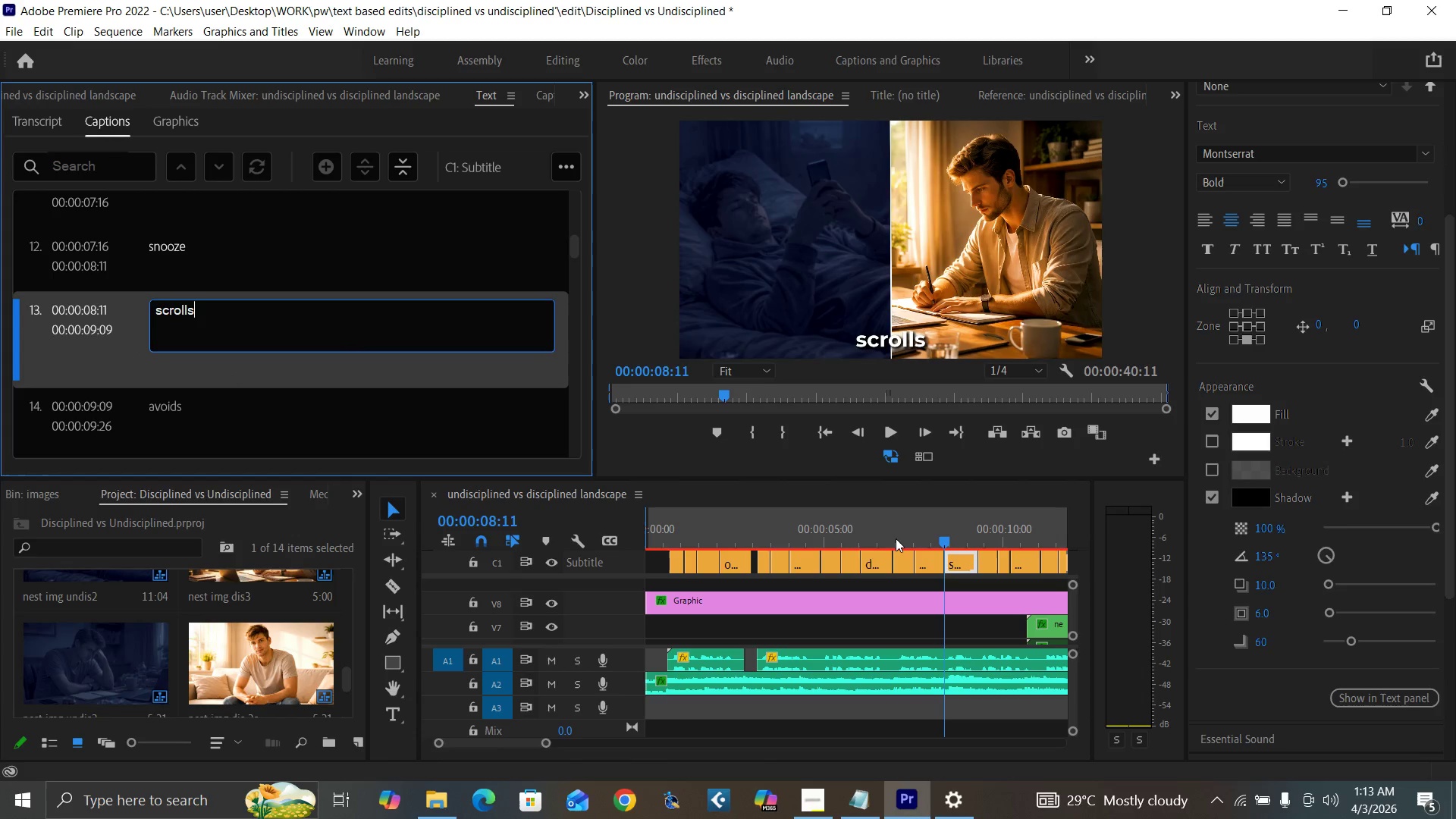 
left_click([908, 538])
 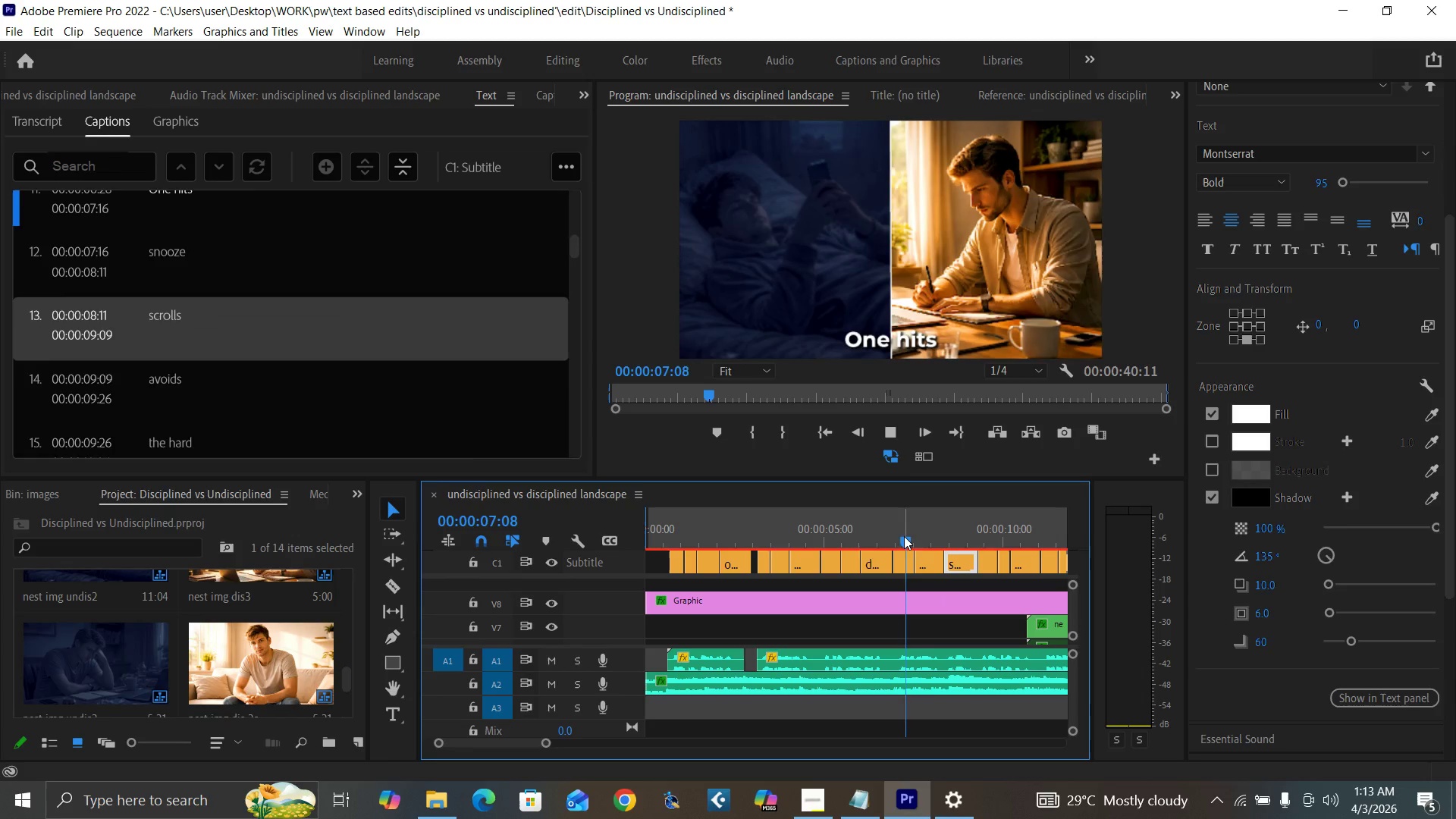 
key(Space)
 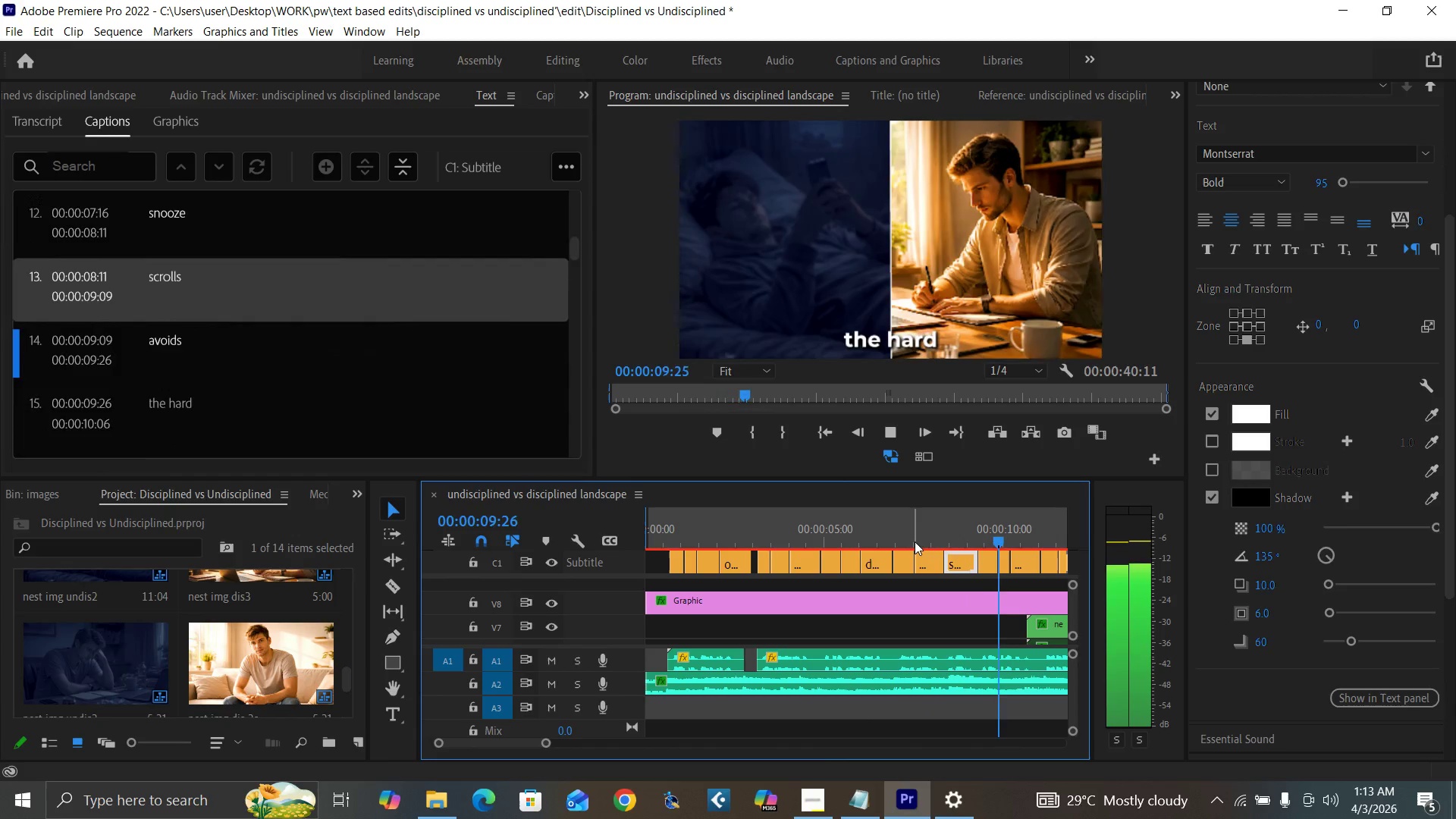 
key(Space)
 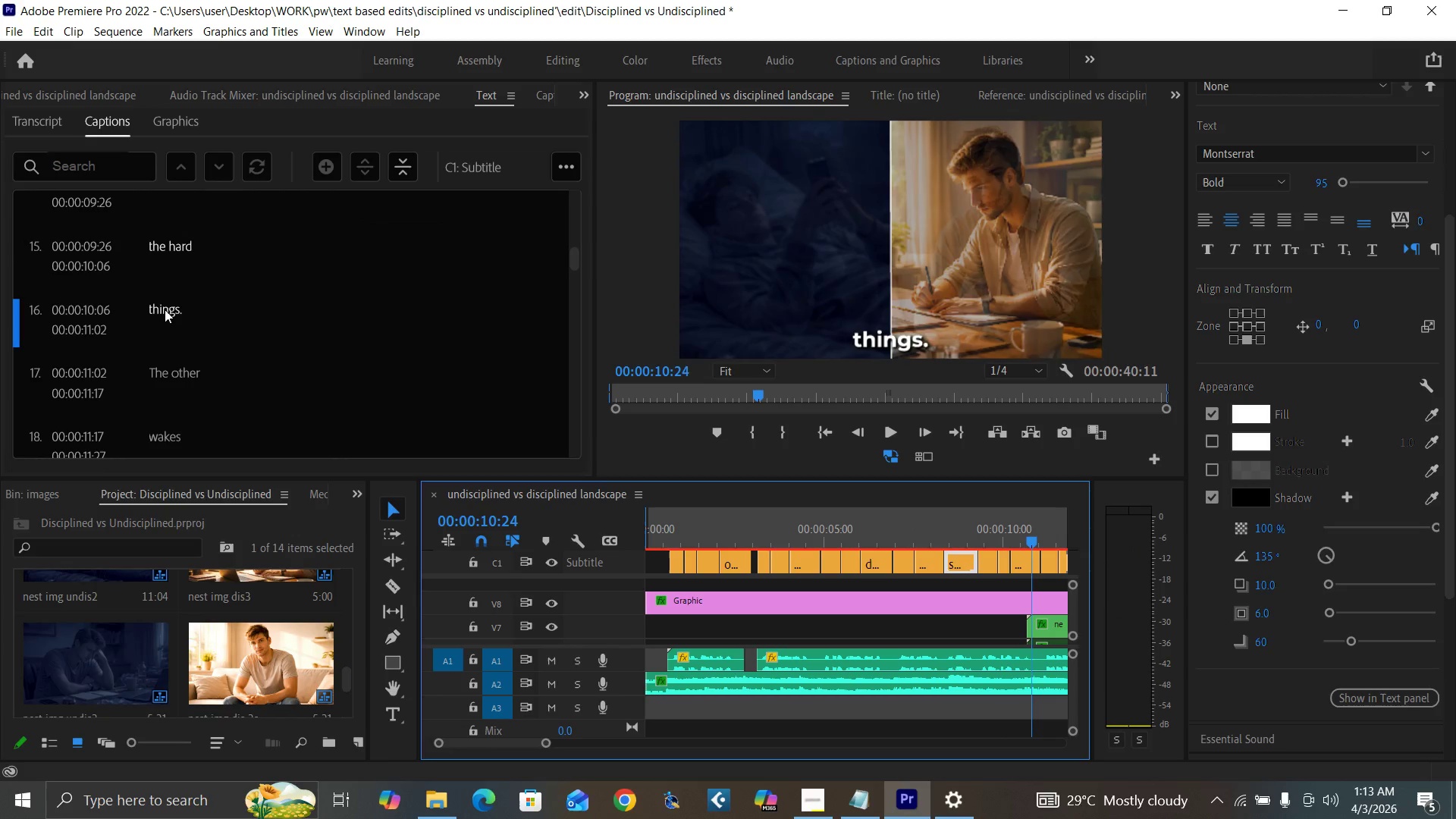 
double_click([165, 309])
 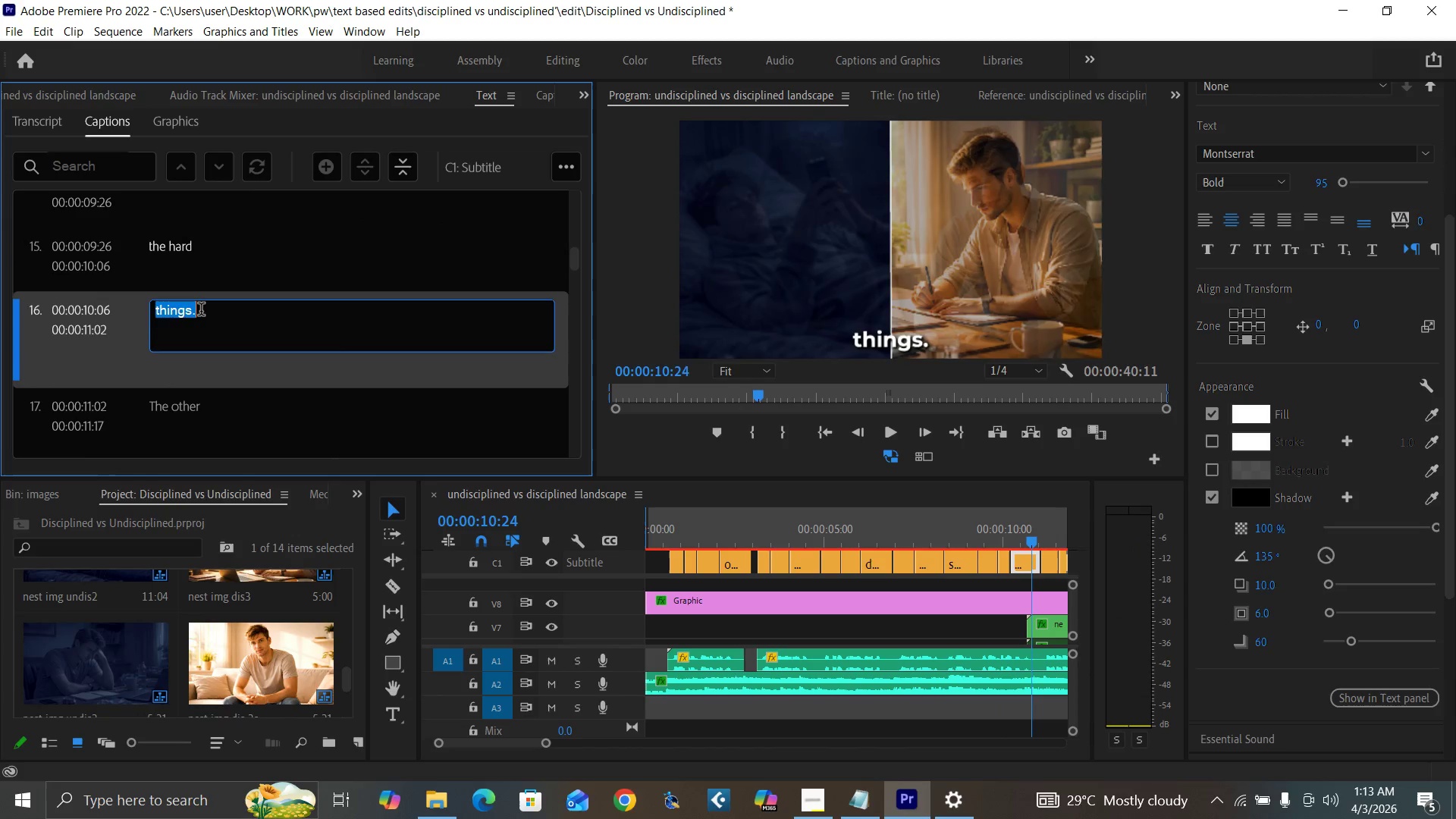 
left_click([201, 311])
 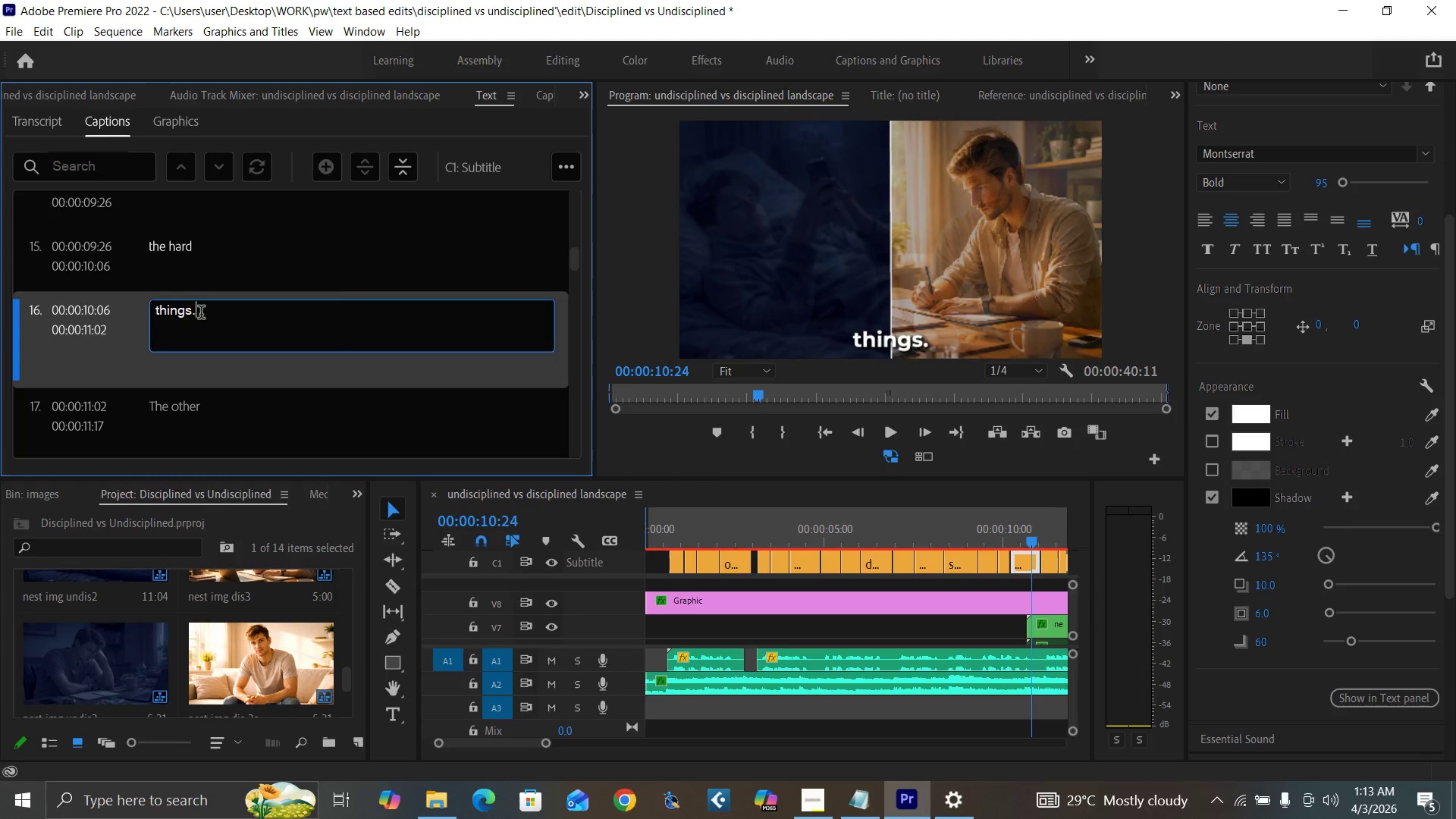 
key(Backspace)
 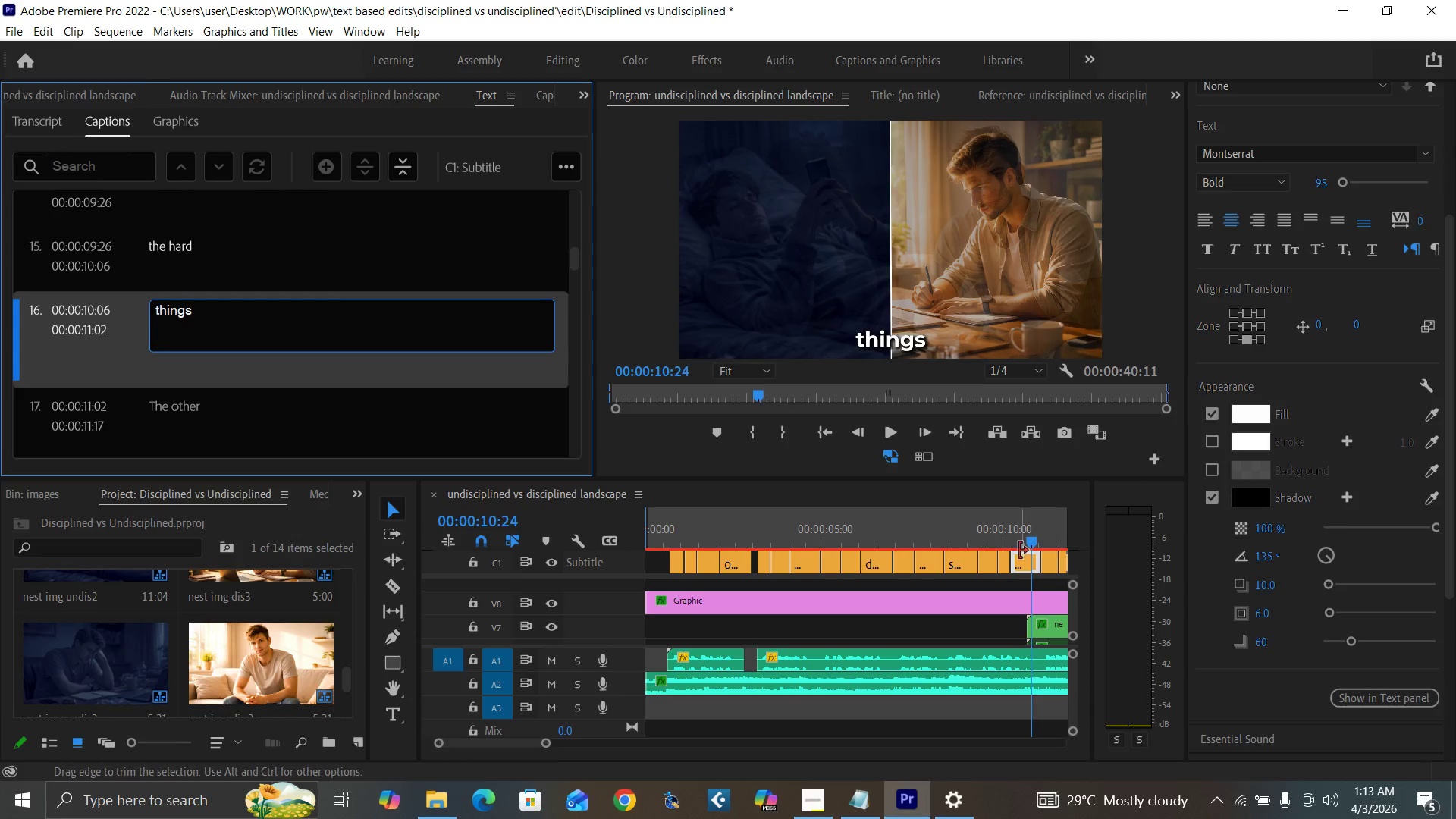 
left_click_drag(start_coordinate=[1029, 537], to_coordinate=[155, 251])
 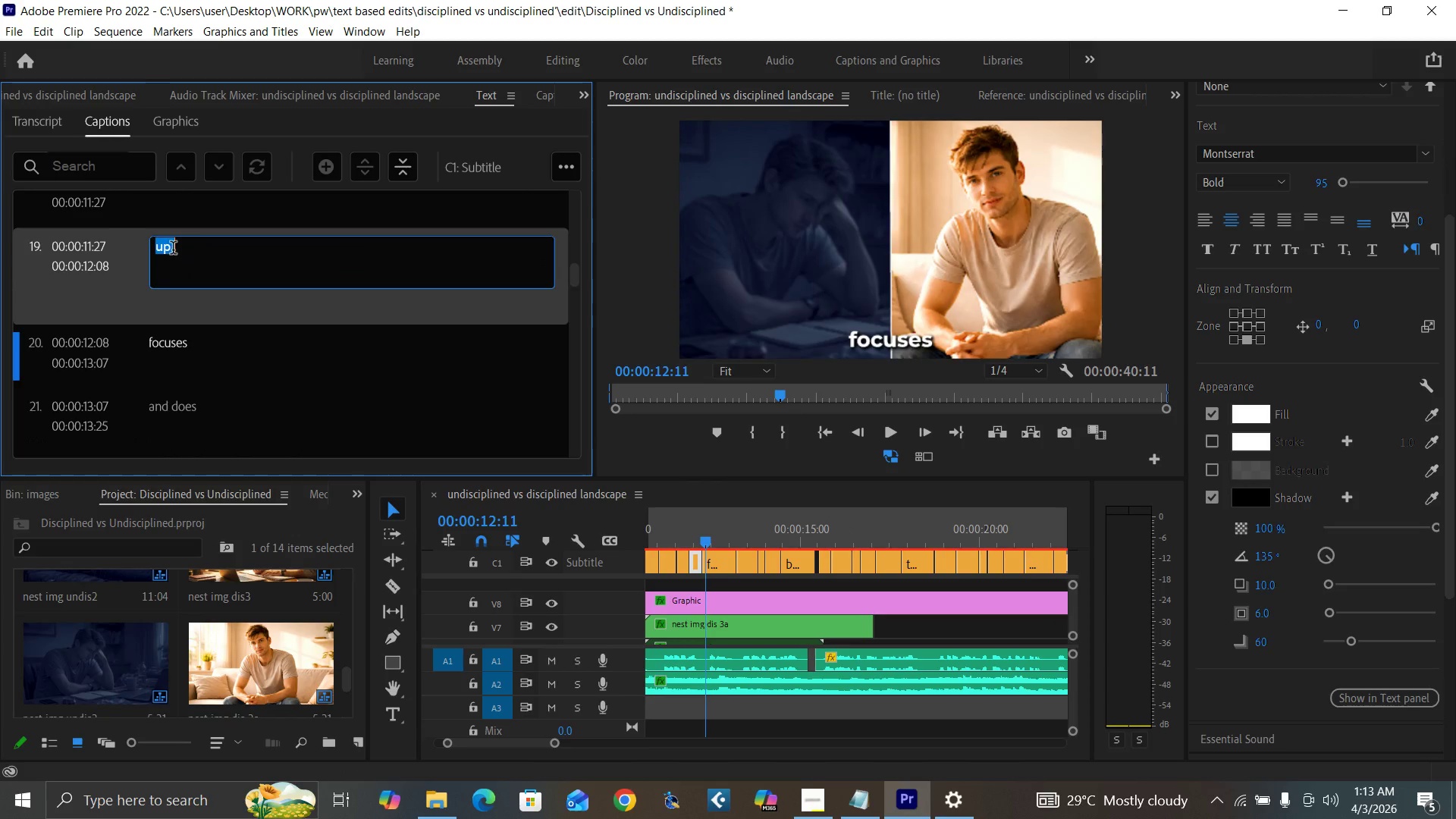 
key(Space)
 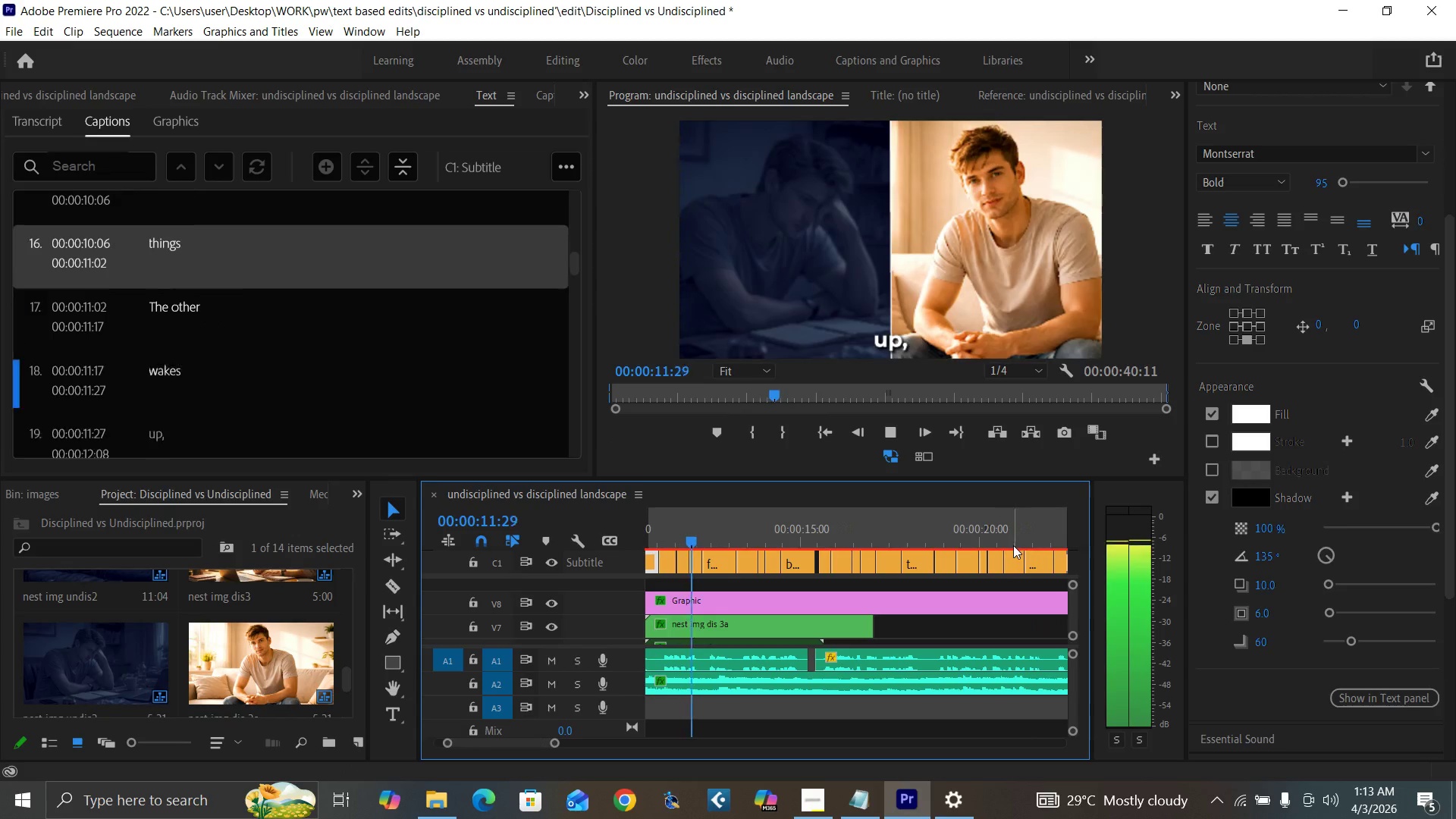 
key(Space)
 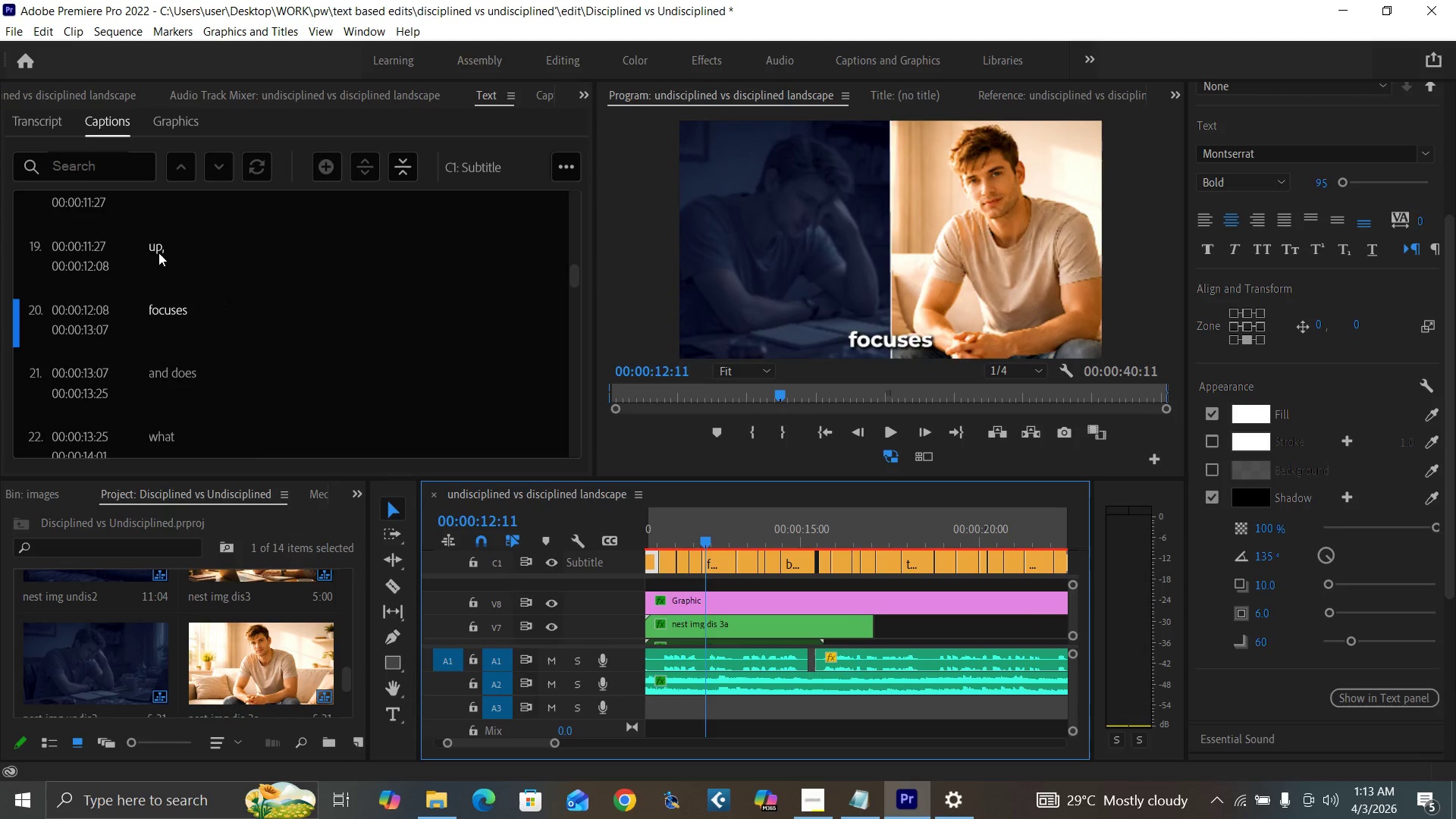 
double_click([155, 251])
 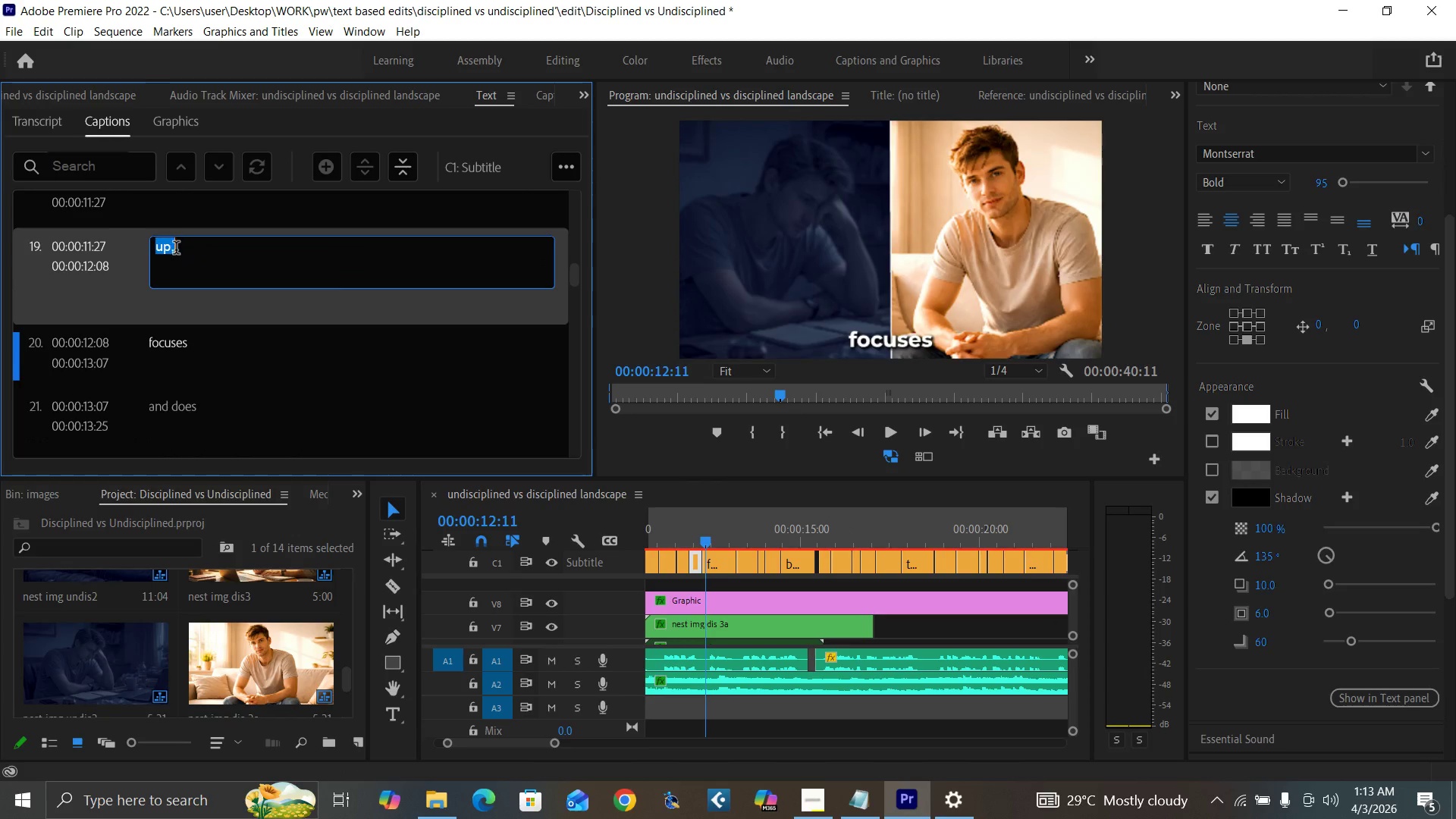 
left_click([176, 249])
 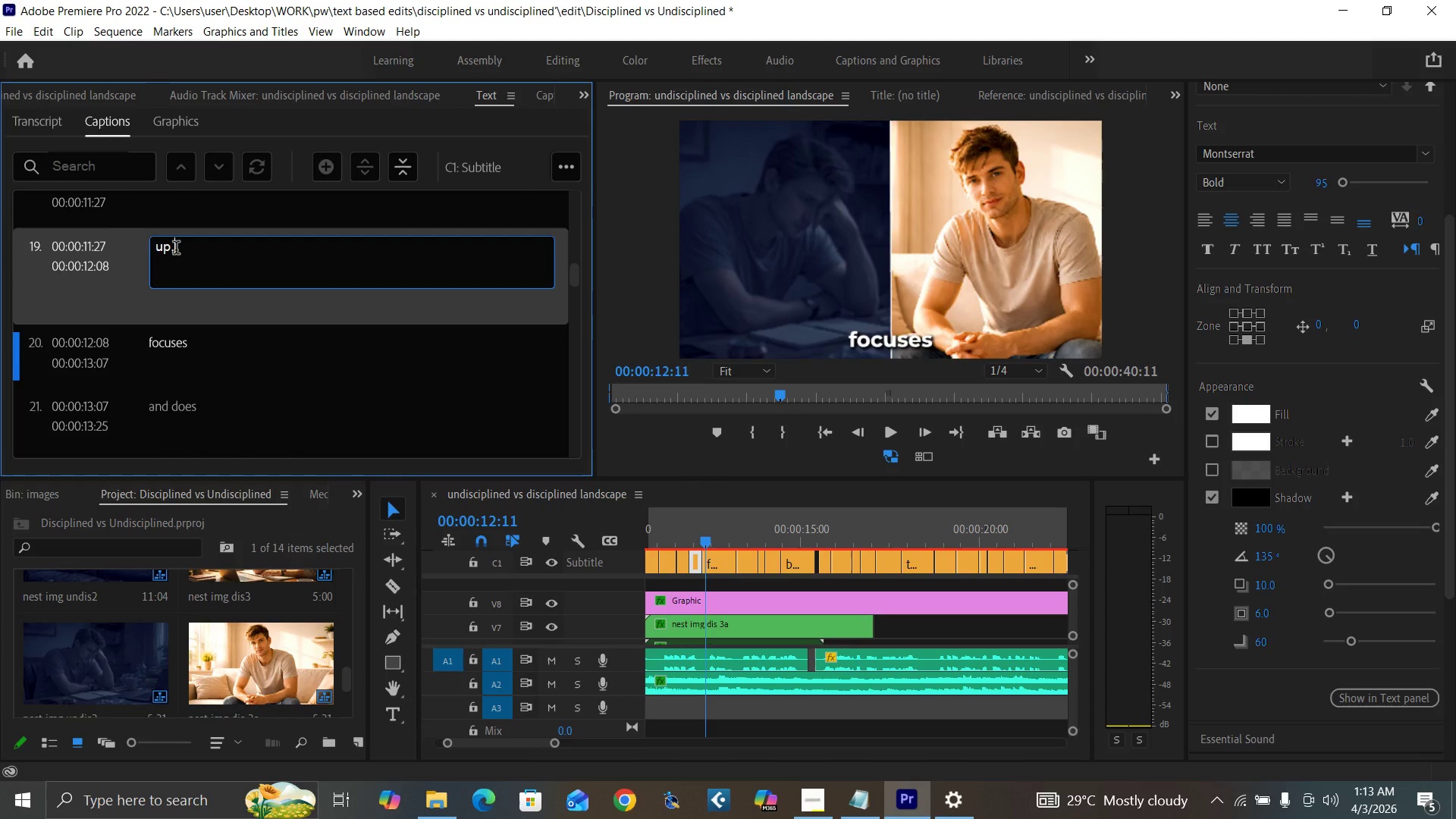 
key(Backspace)
 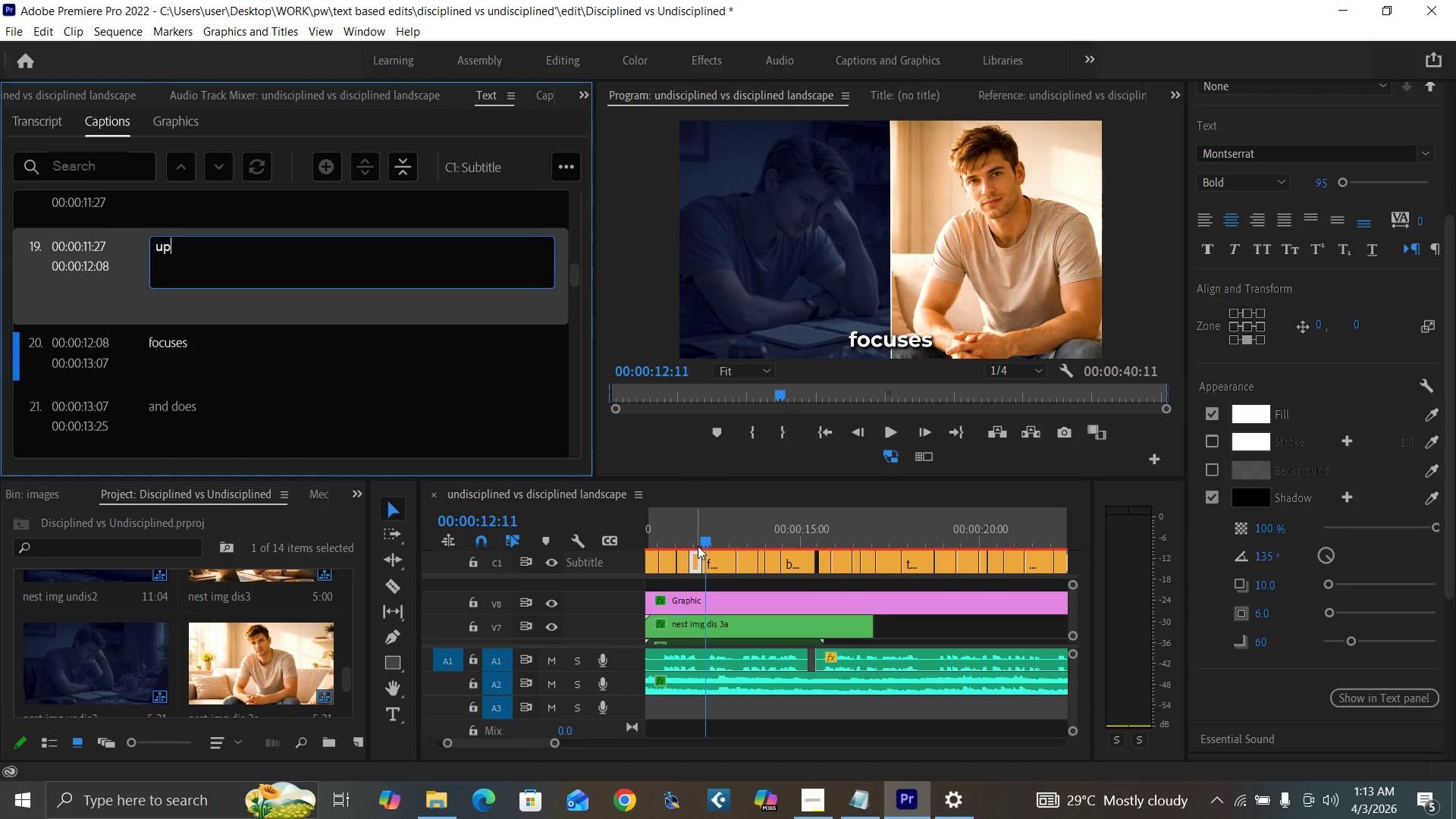 
left_click([702, 539])
 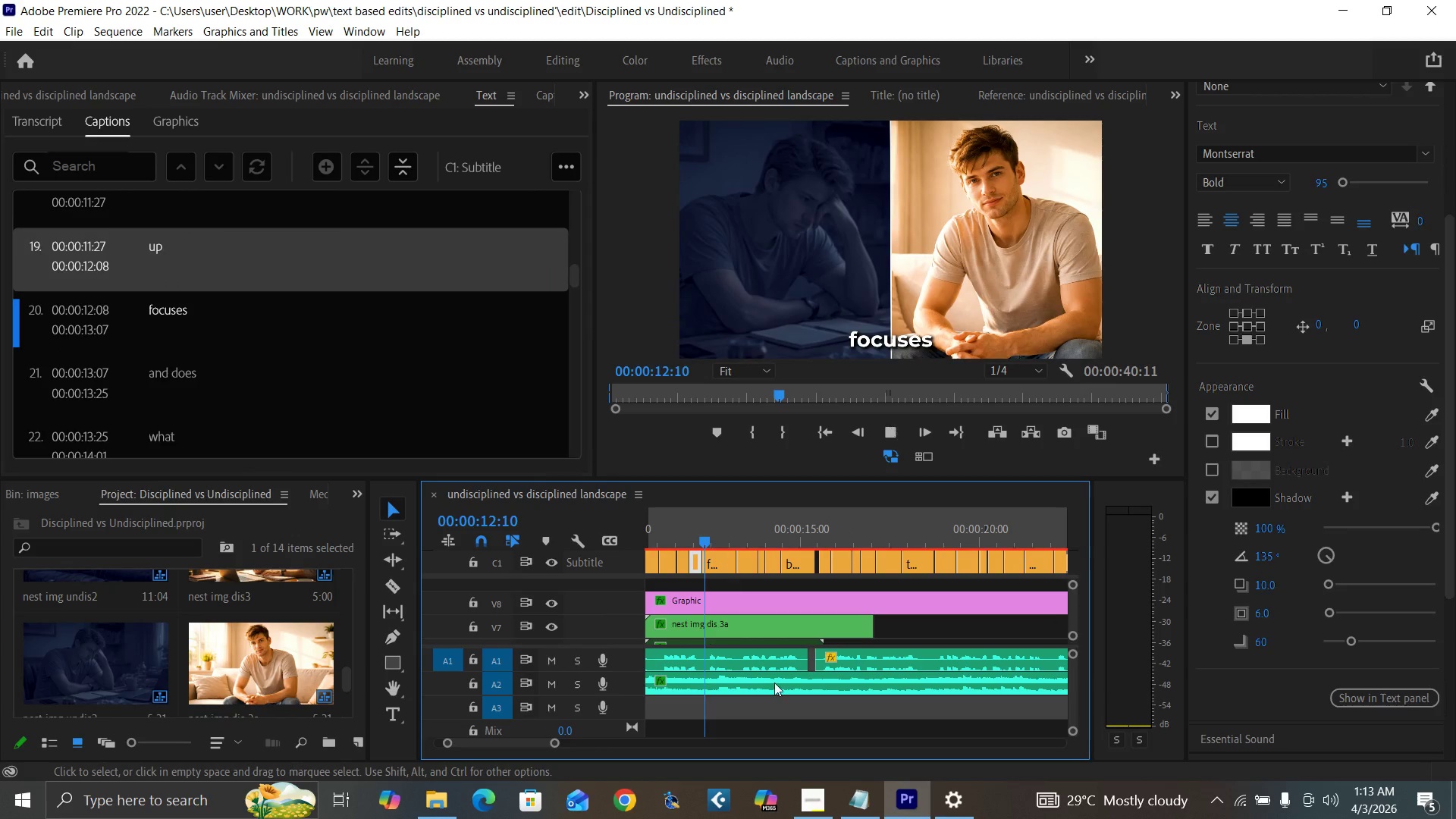 
key(Space)
 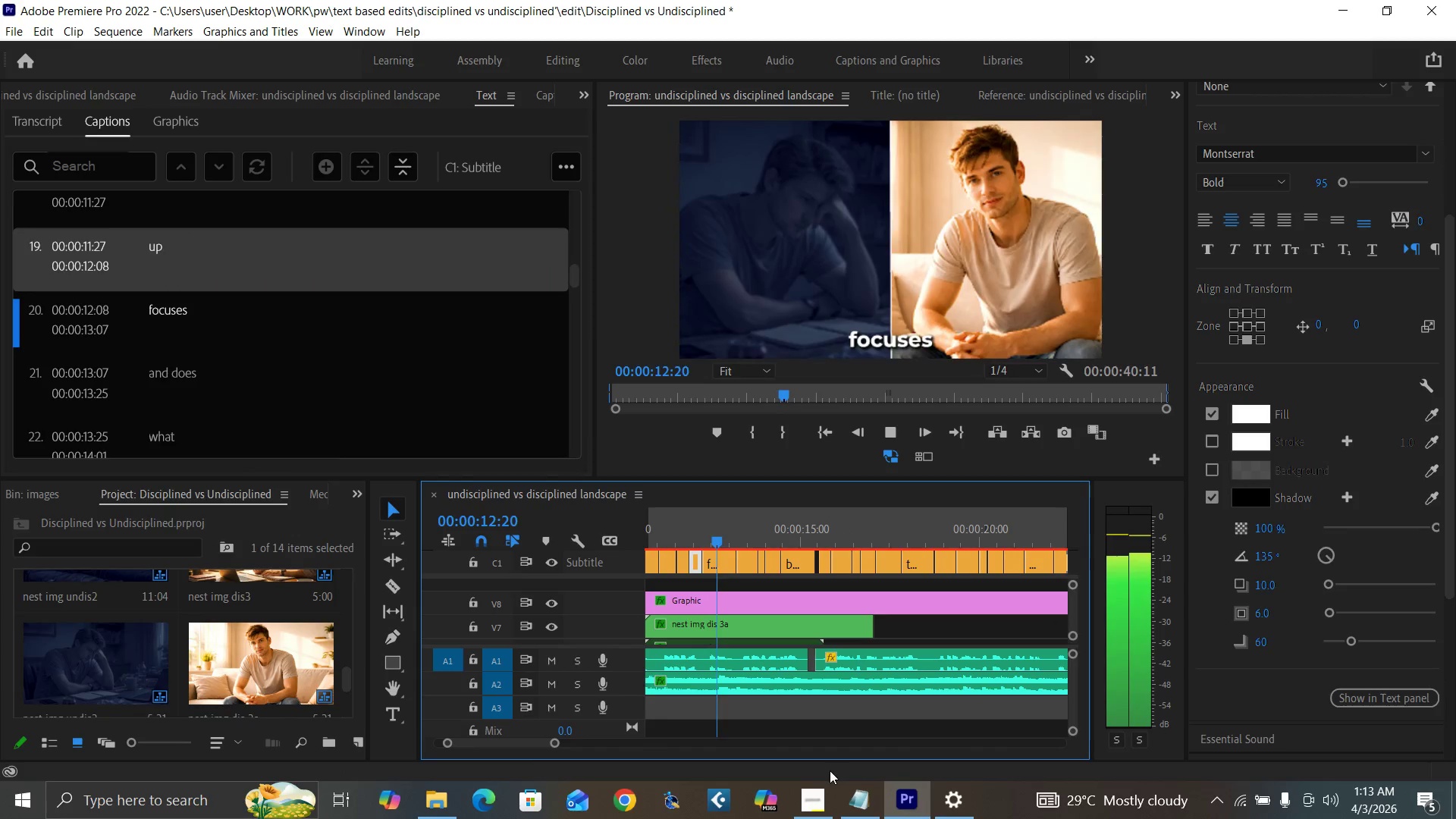 
key(Space)
 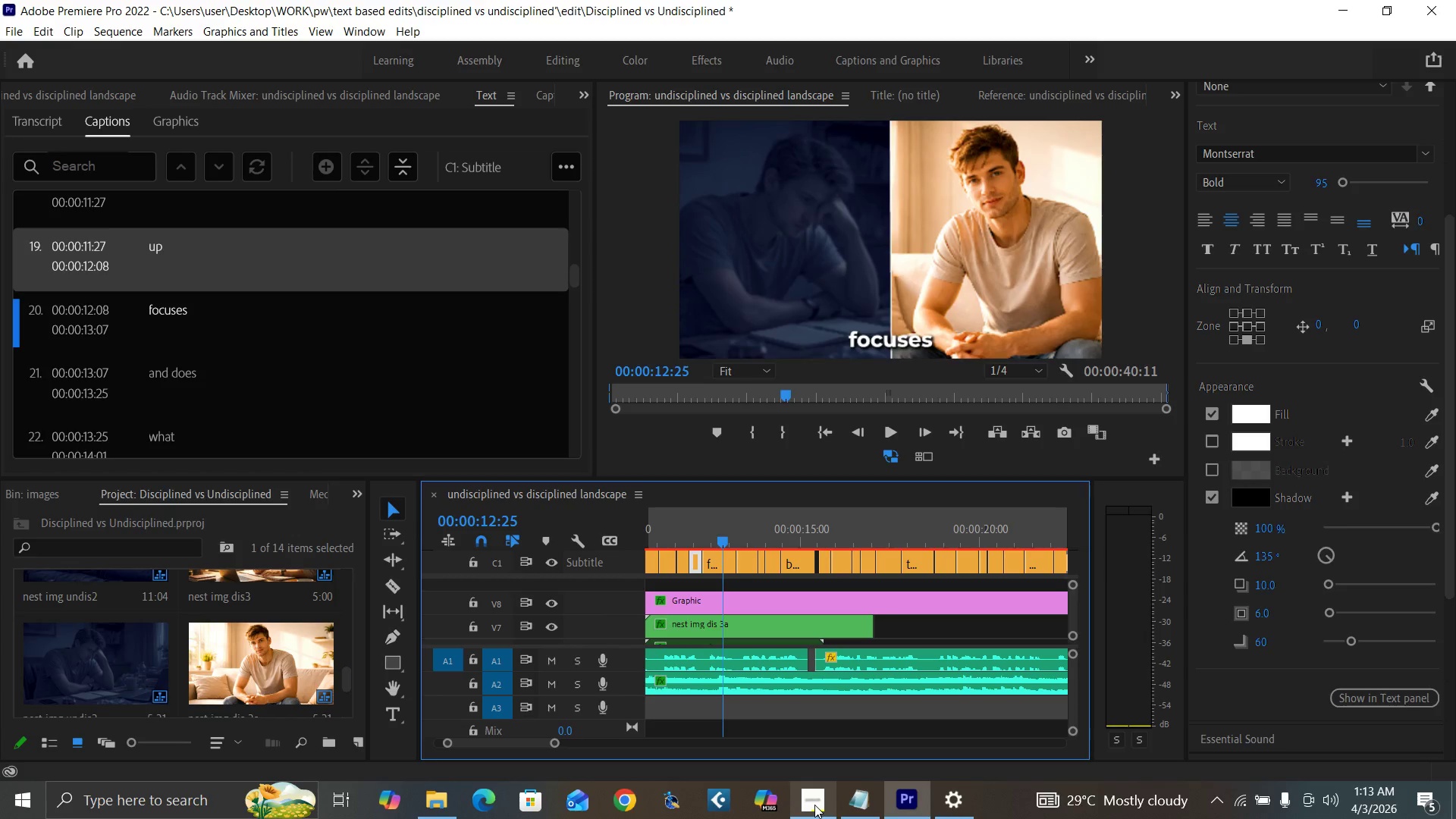 
left_click([814, 805])